 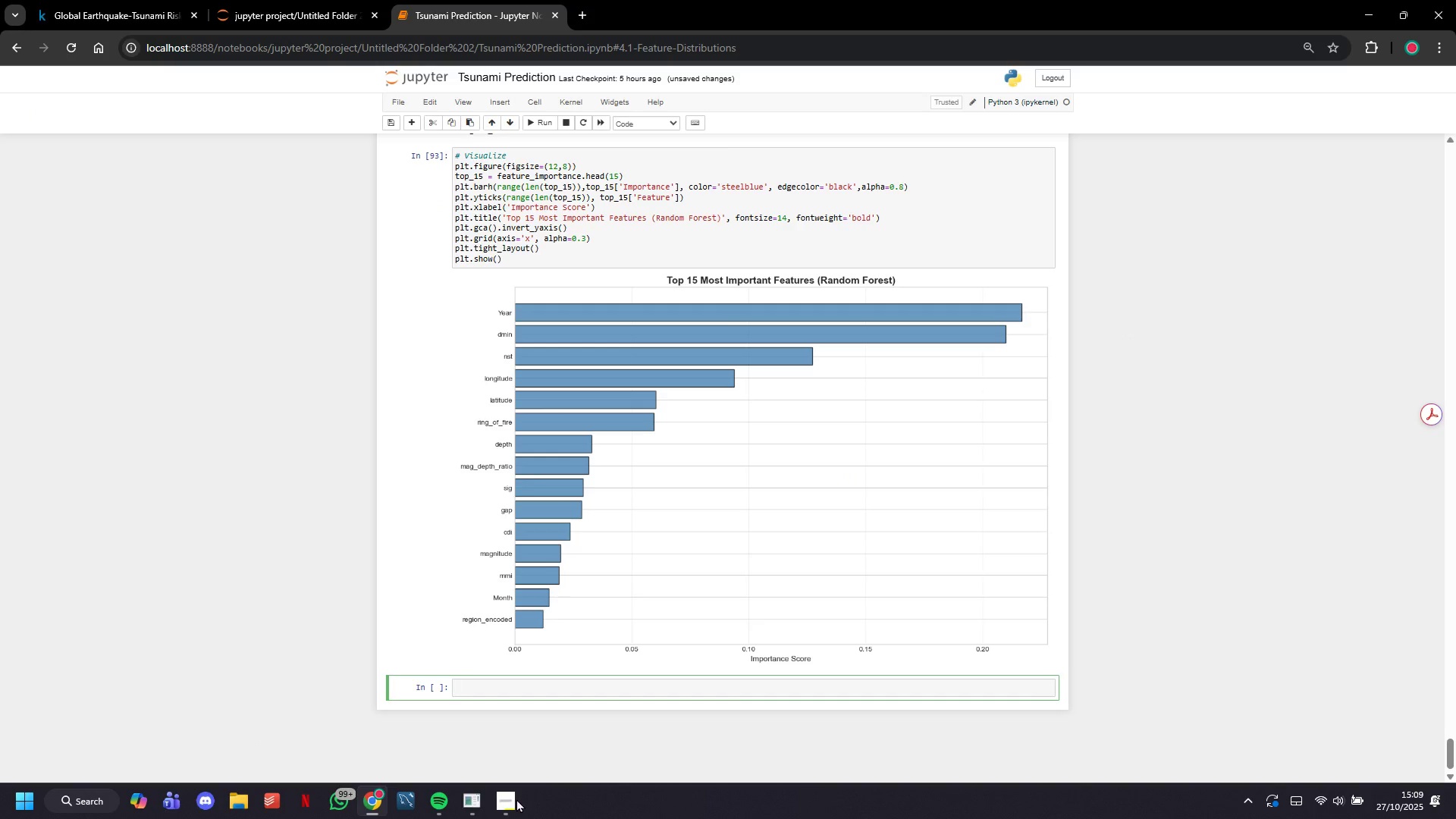 
type(# Select top features)
 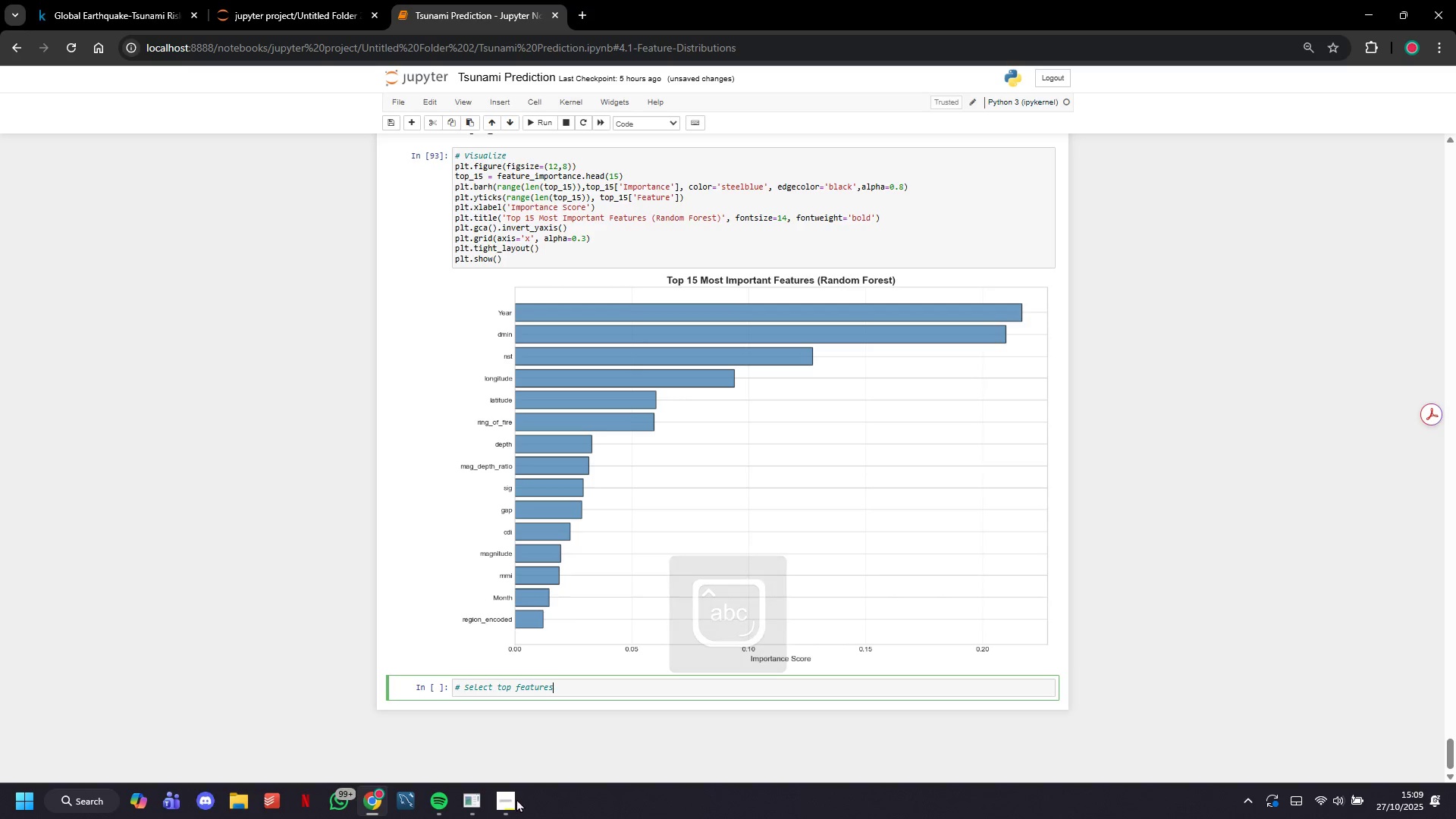 
scroll: coordinate [852, 412], scroll_direction: up, amount: 20.0
 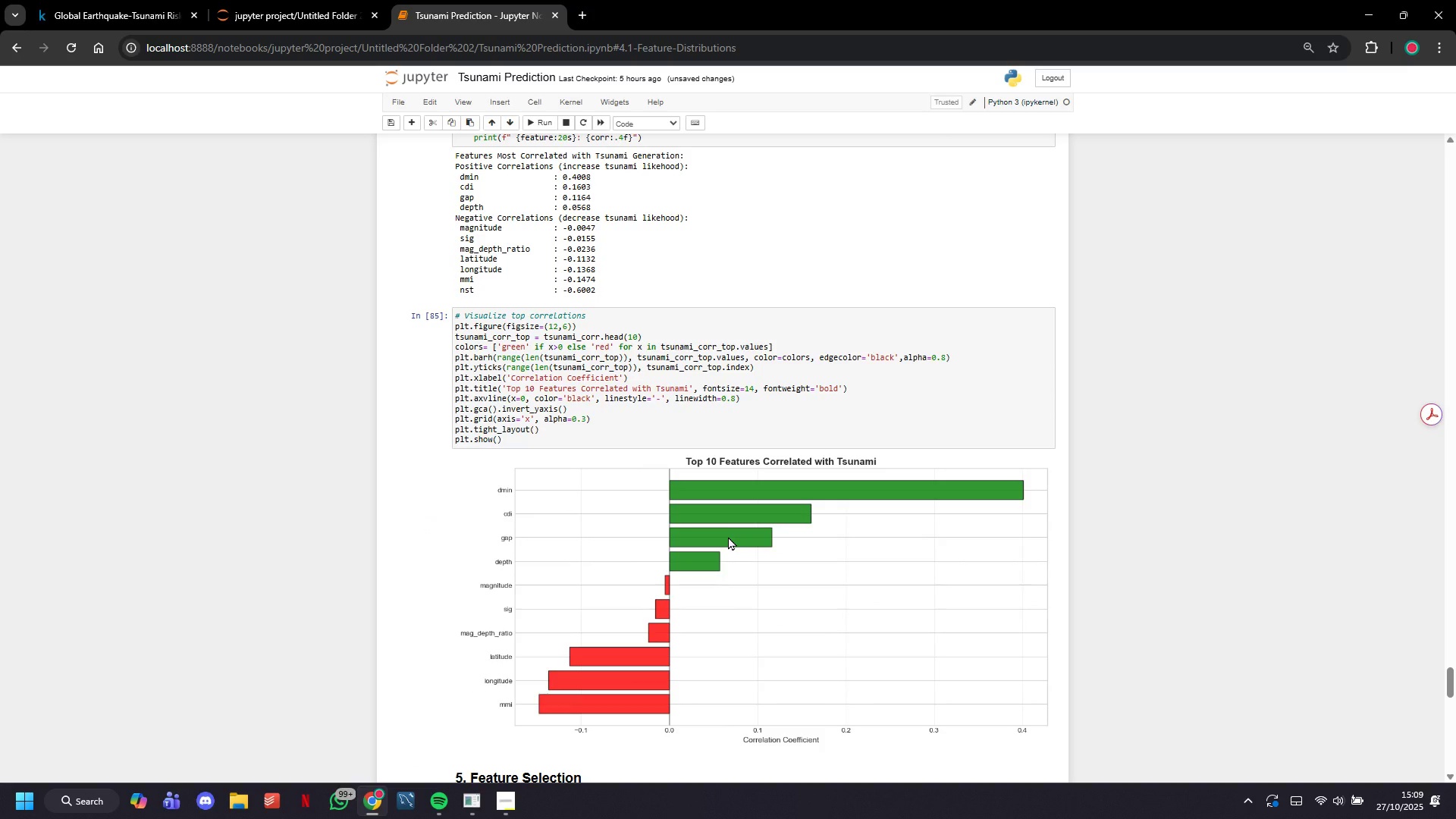 
scroll: coordinate [736, 509], scroll_direction: down, amount: 48.0
 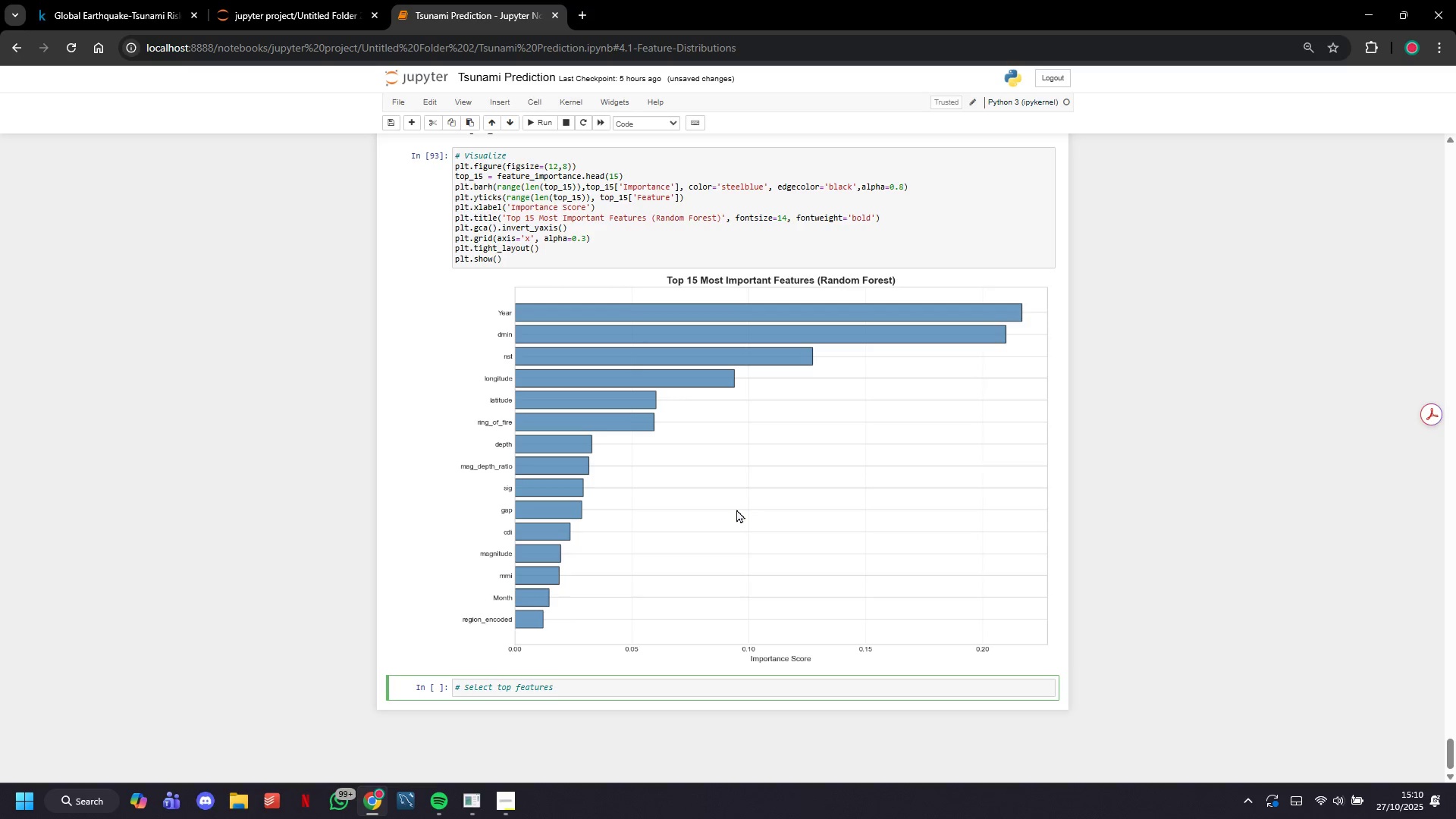 
wait(22.48)
 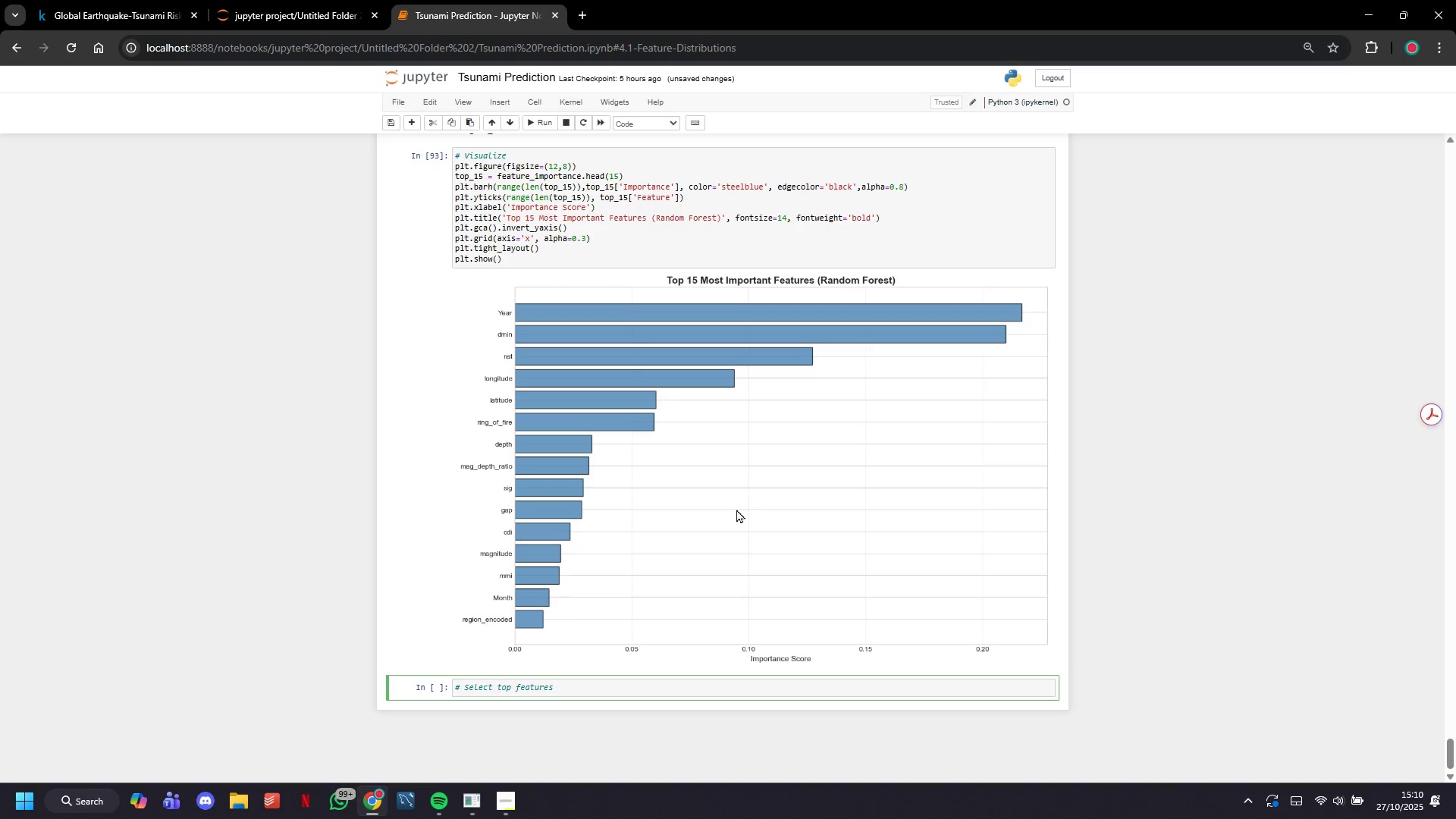 
key(Enter)
 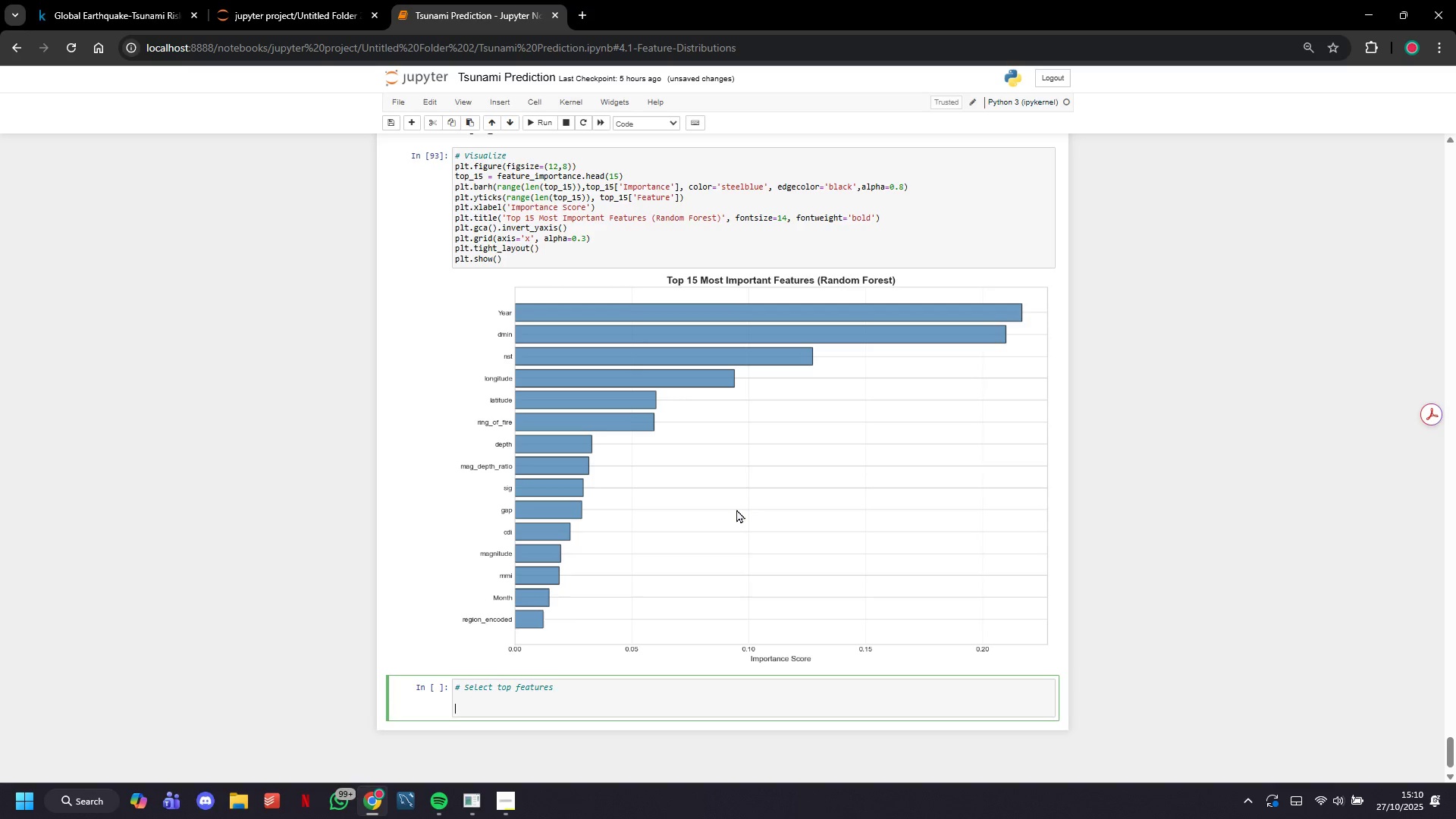 
key(Enter)
 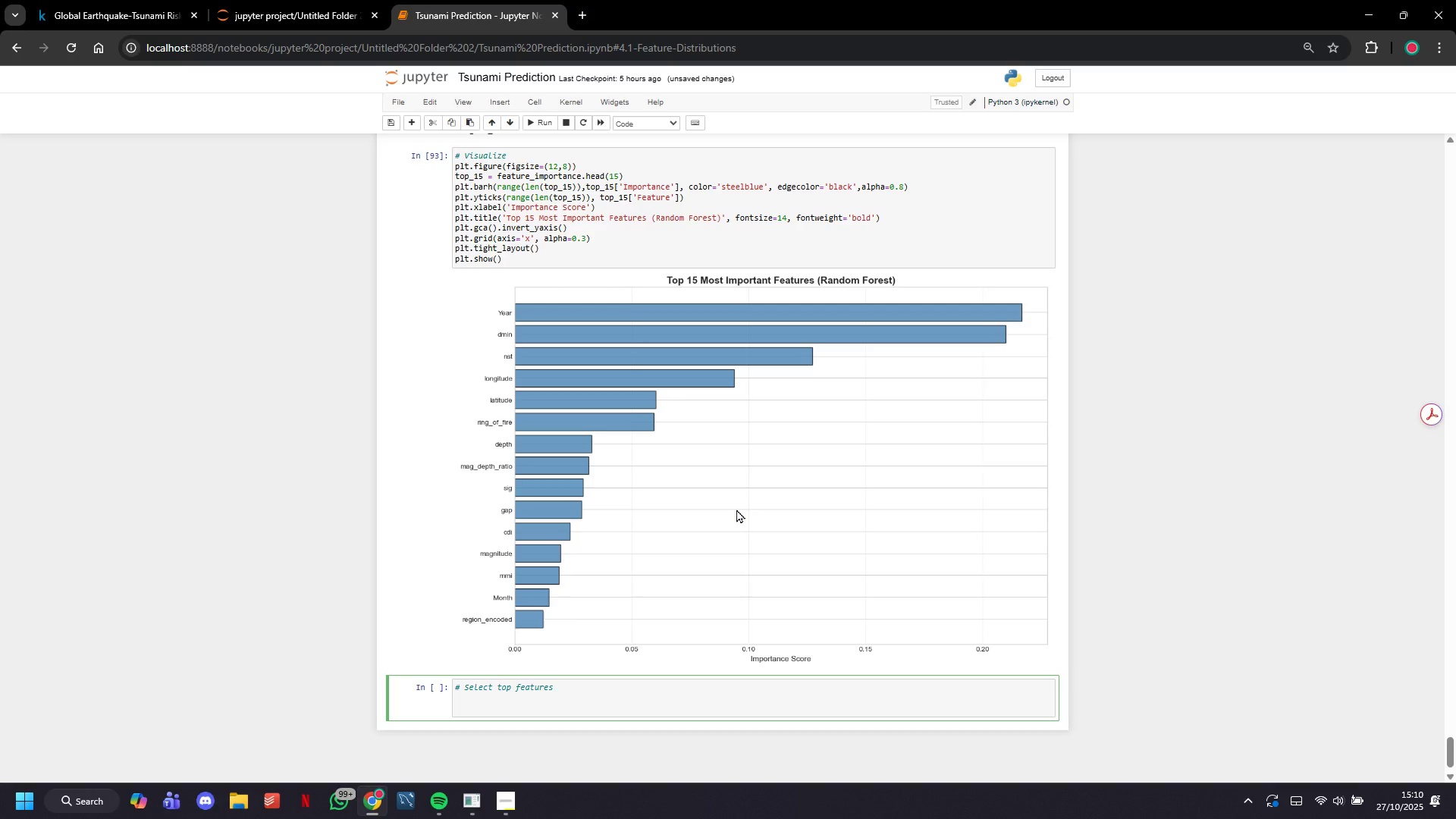 
wait(17.35)
 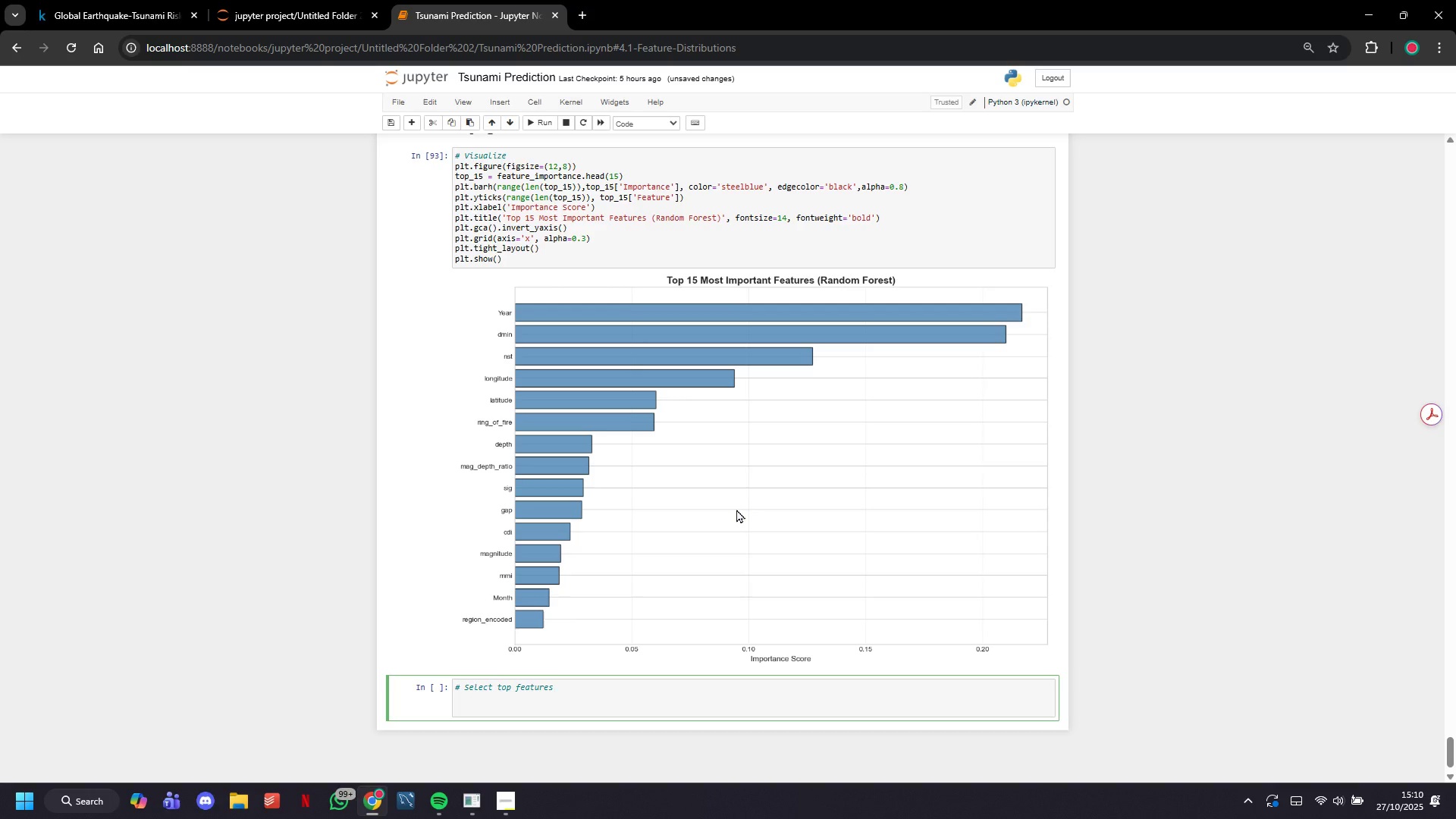 
type(n_to)
 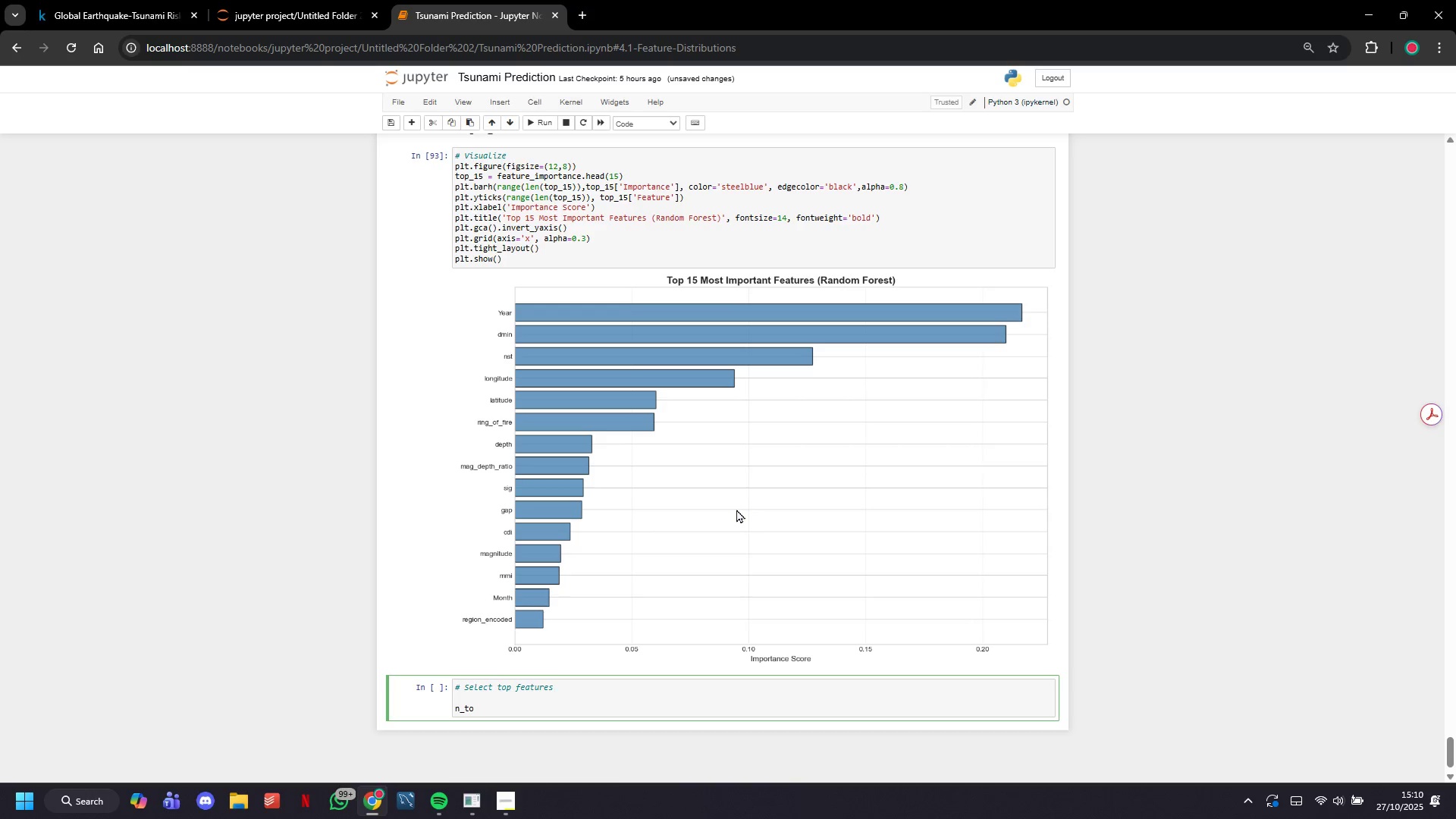 
wait(8.13)
 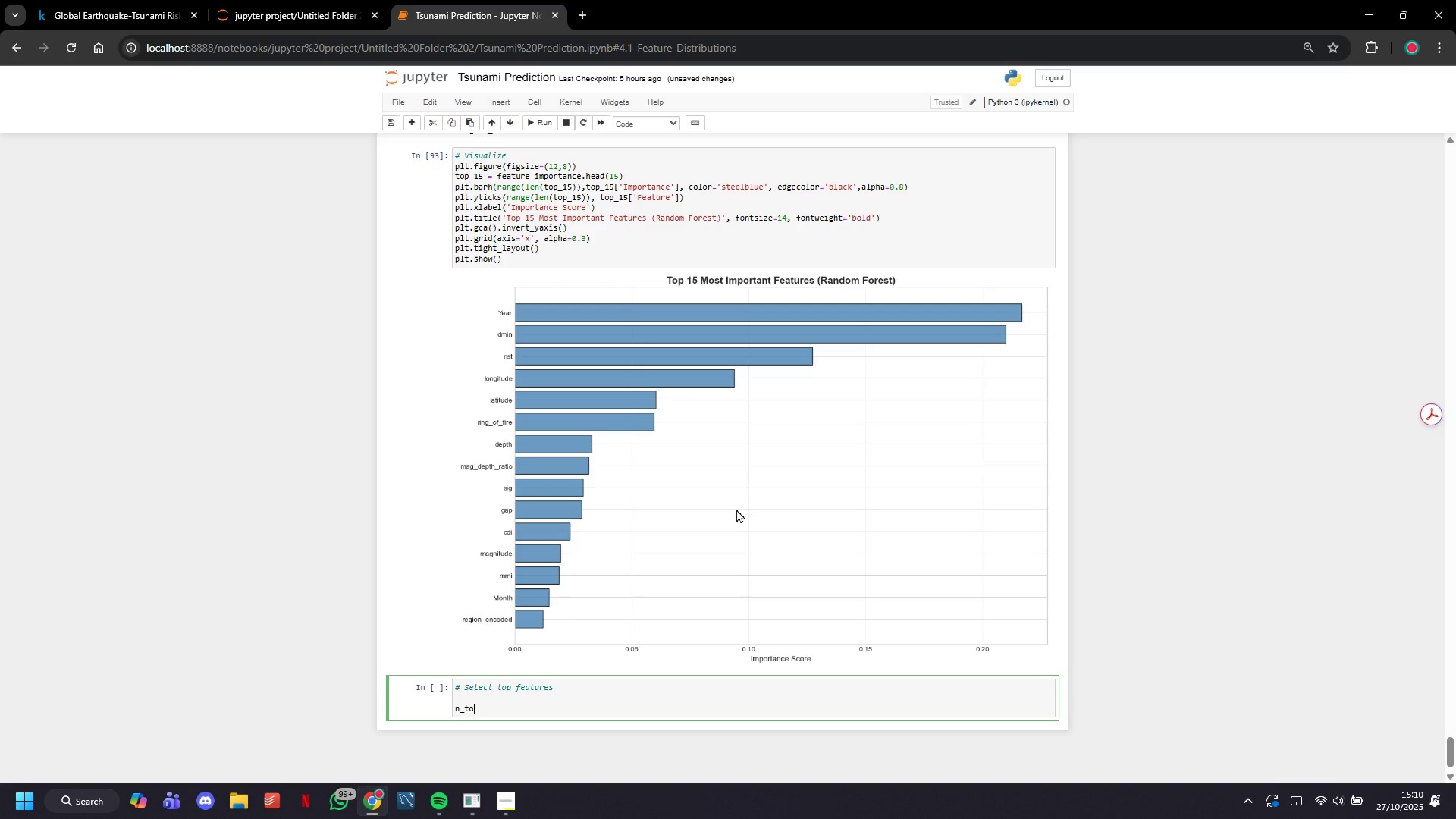 
type(_)
key(Backspace)
type(p_features =)
 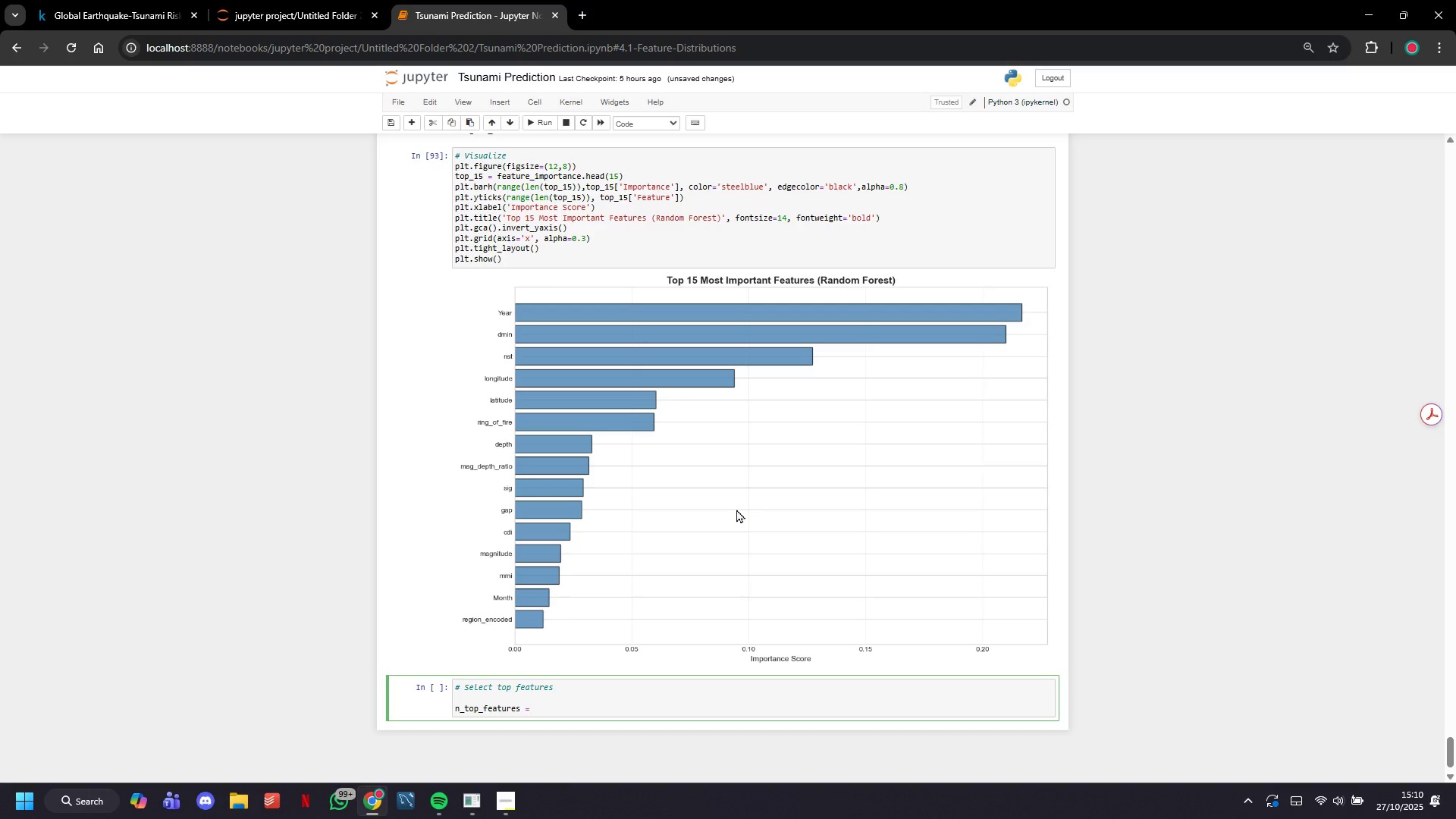 
wait(6.77)
 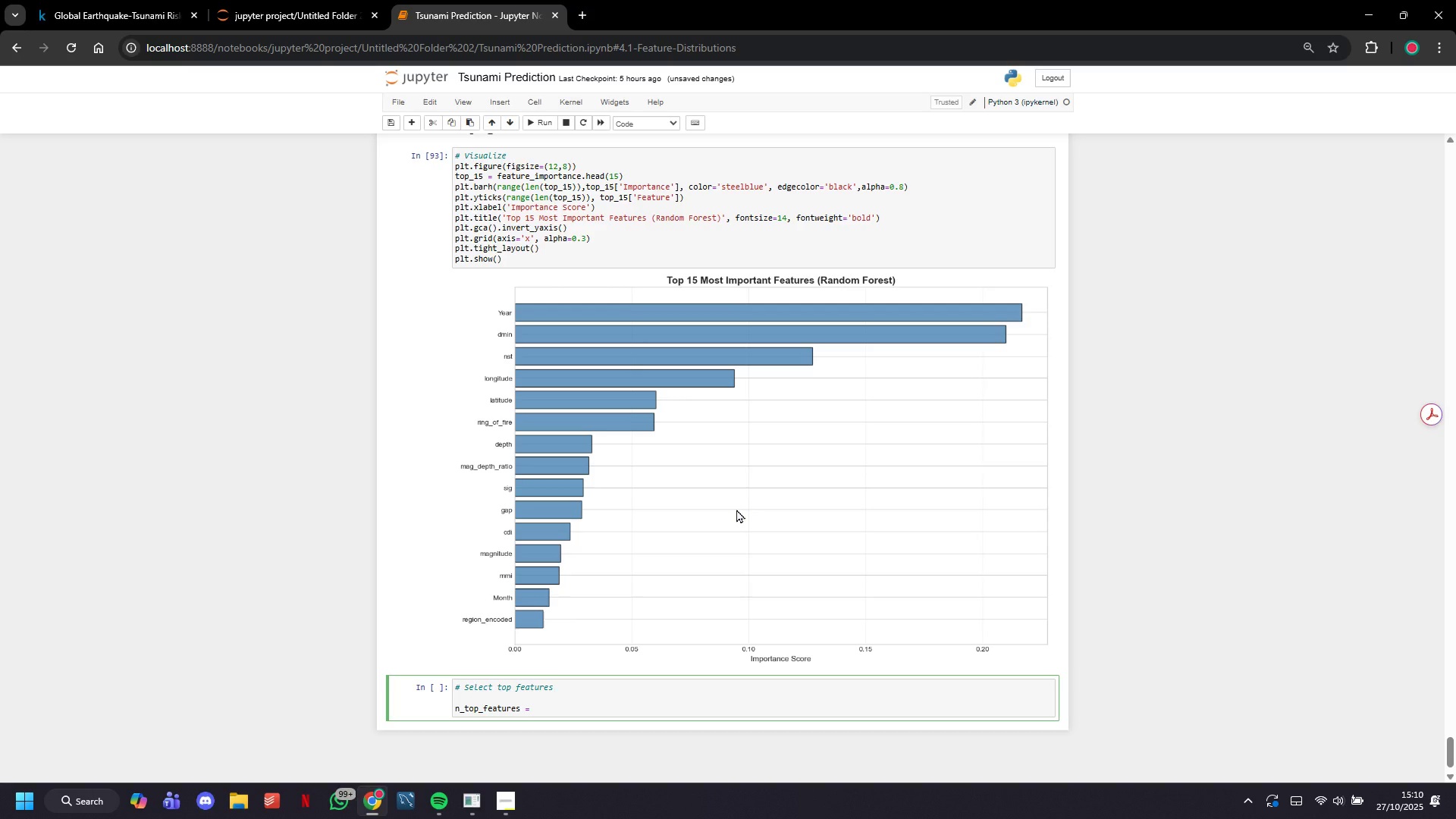 
type( min(15,)
 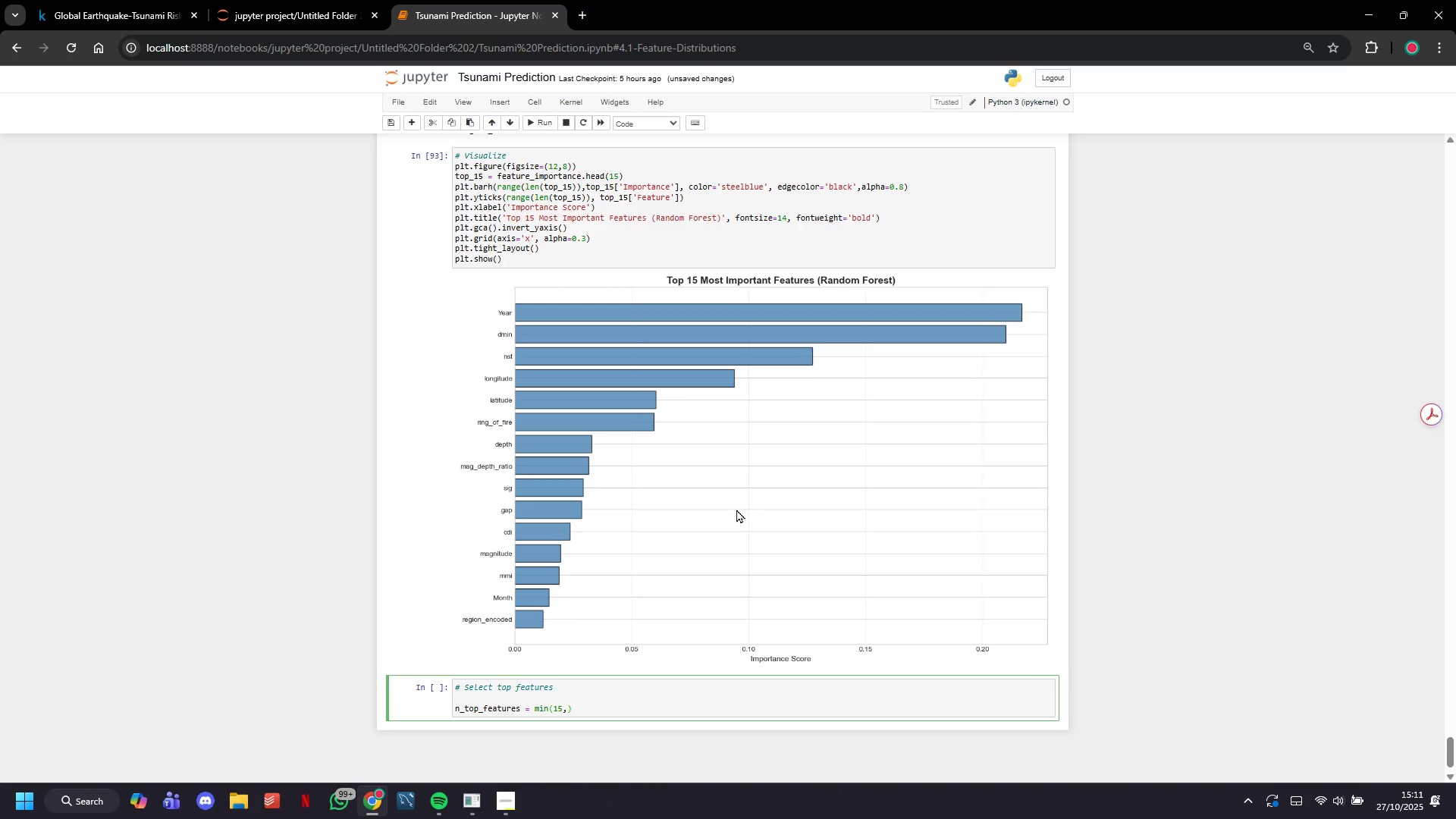 
wait(18.94)
 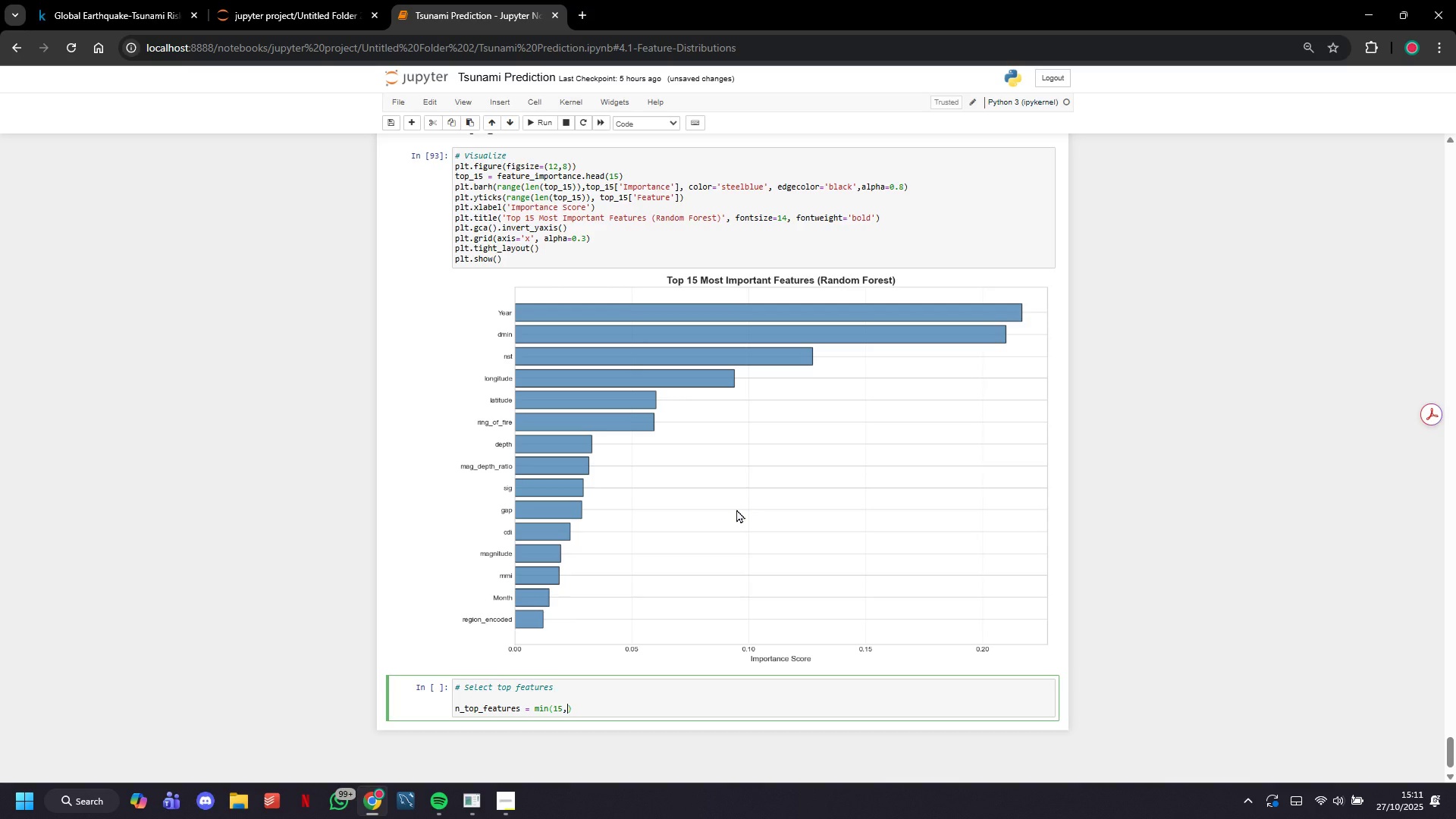 
type(len(feature_cols)
 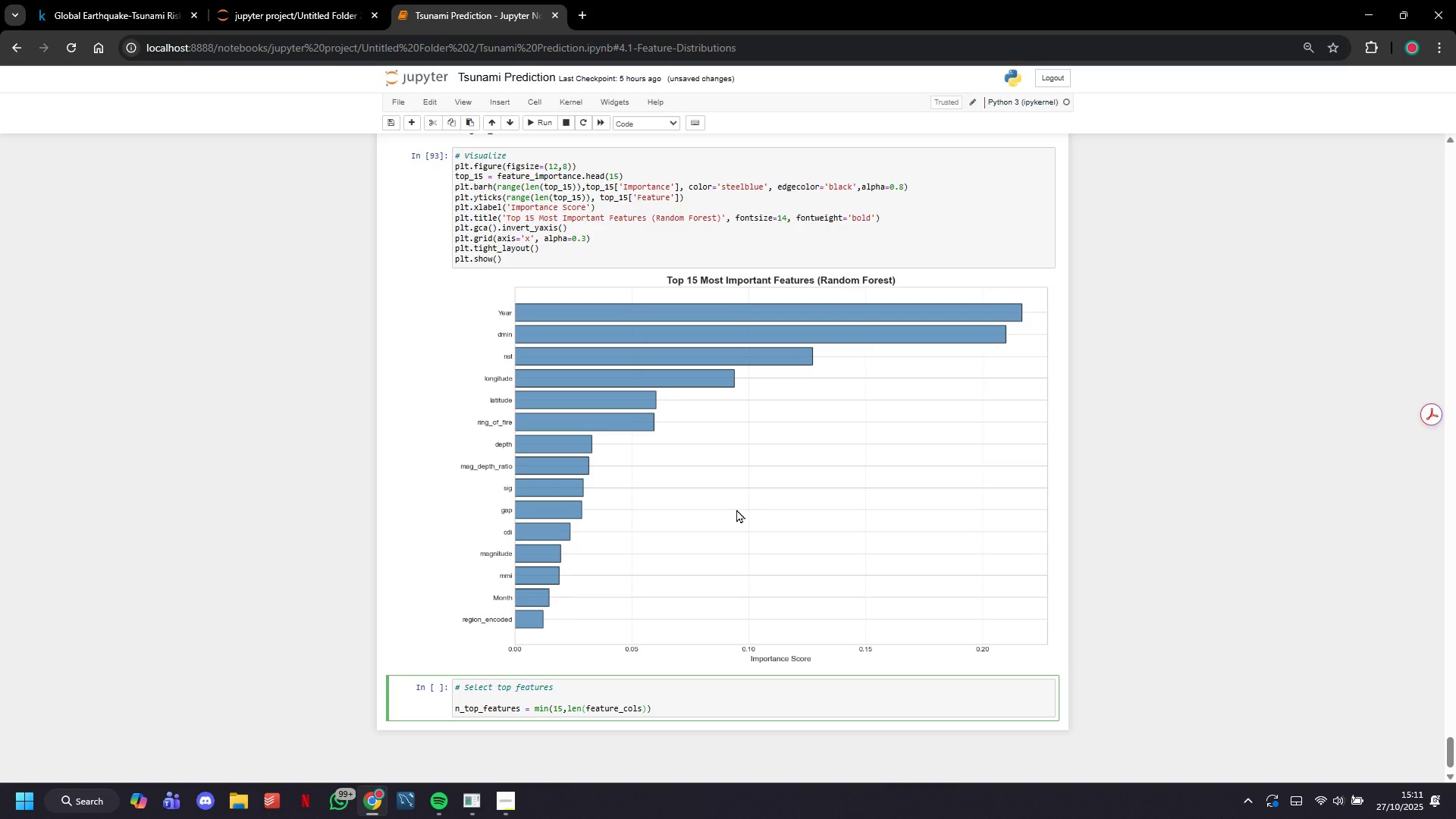 
wait(35.27)
 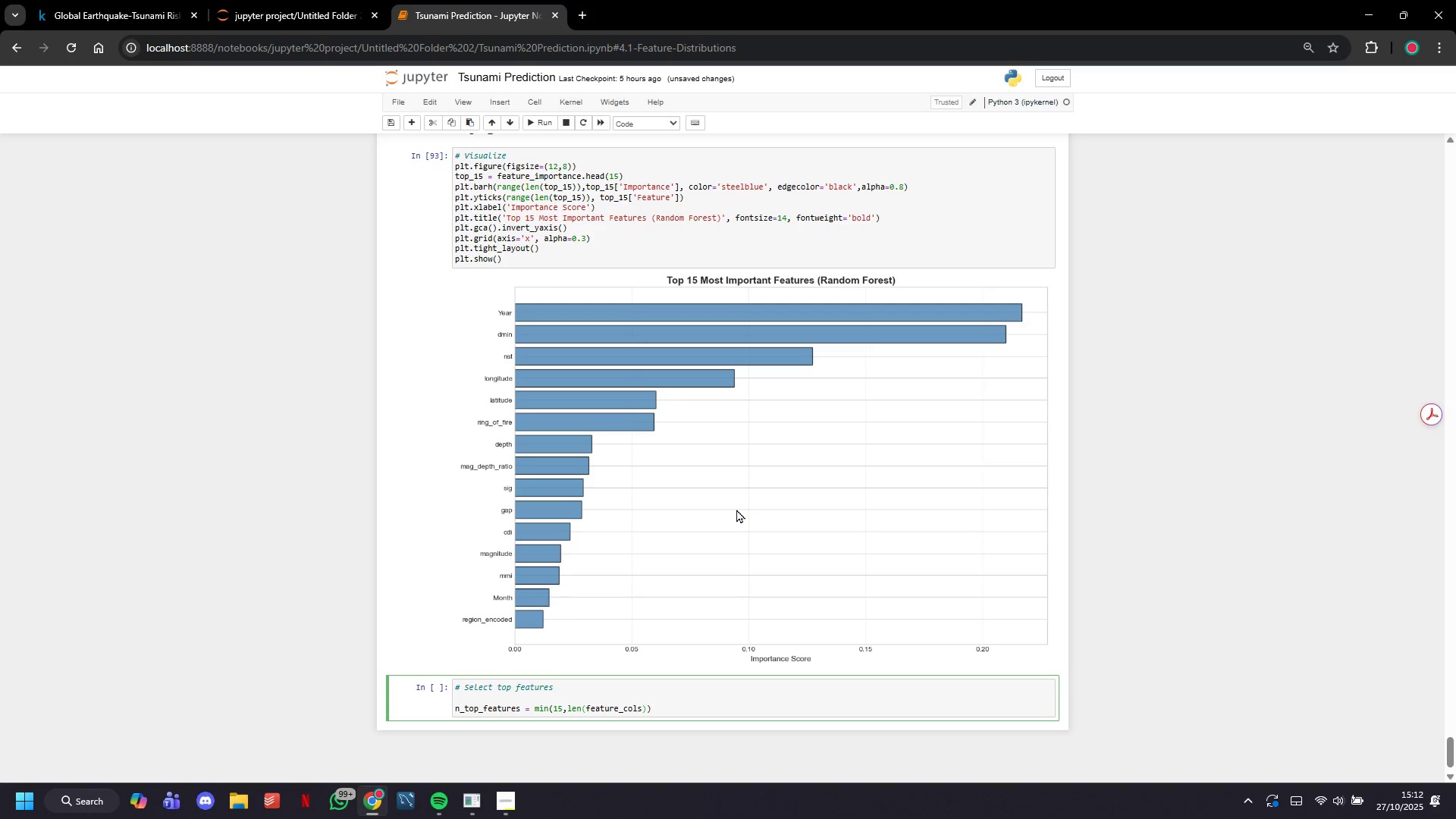 
key(ArrowRight)
 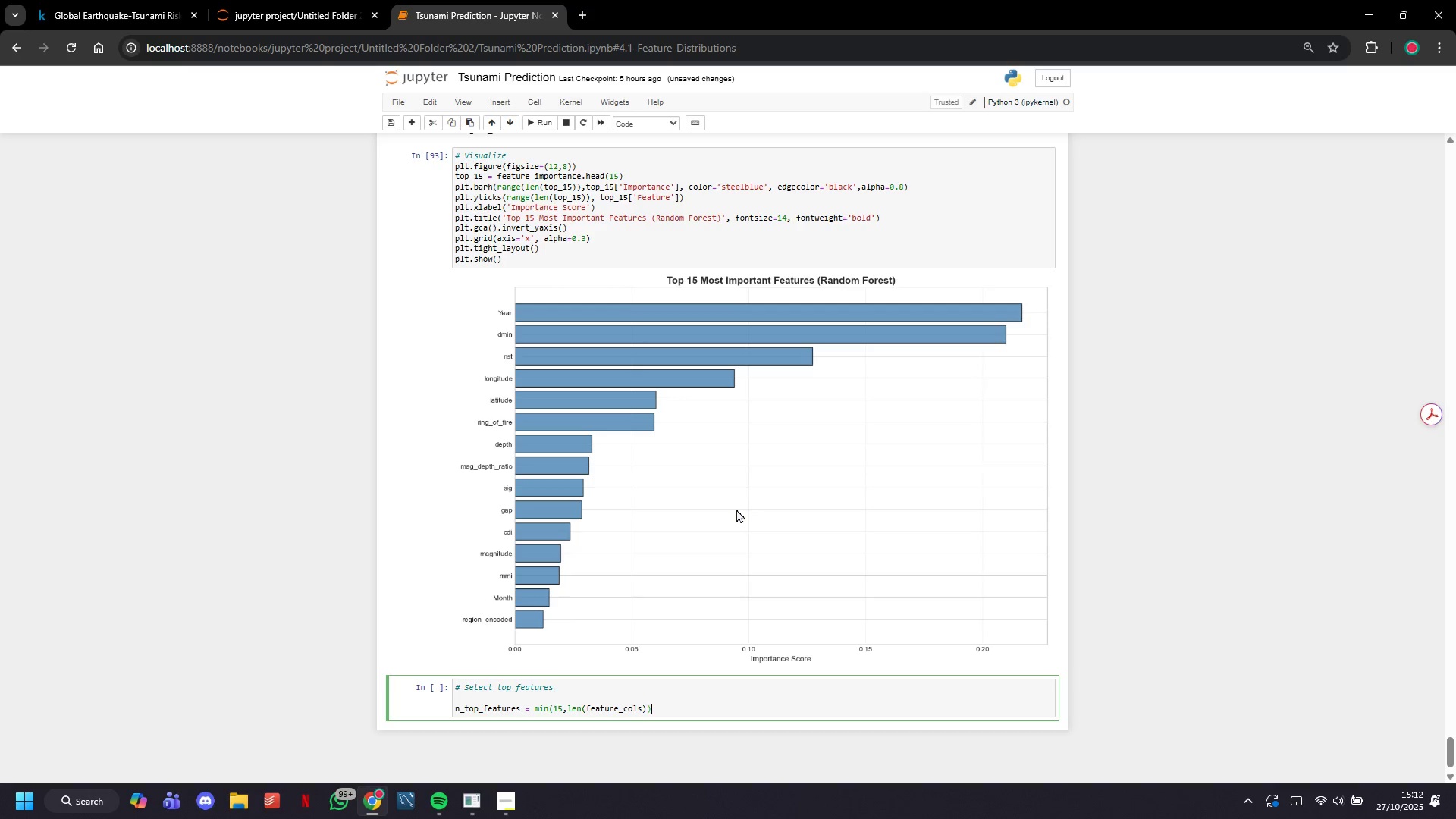 
key(ArrowRight)
 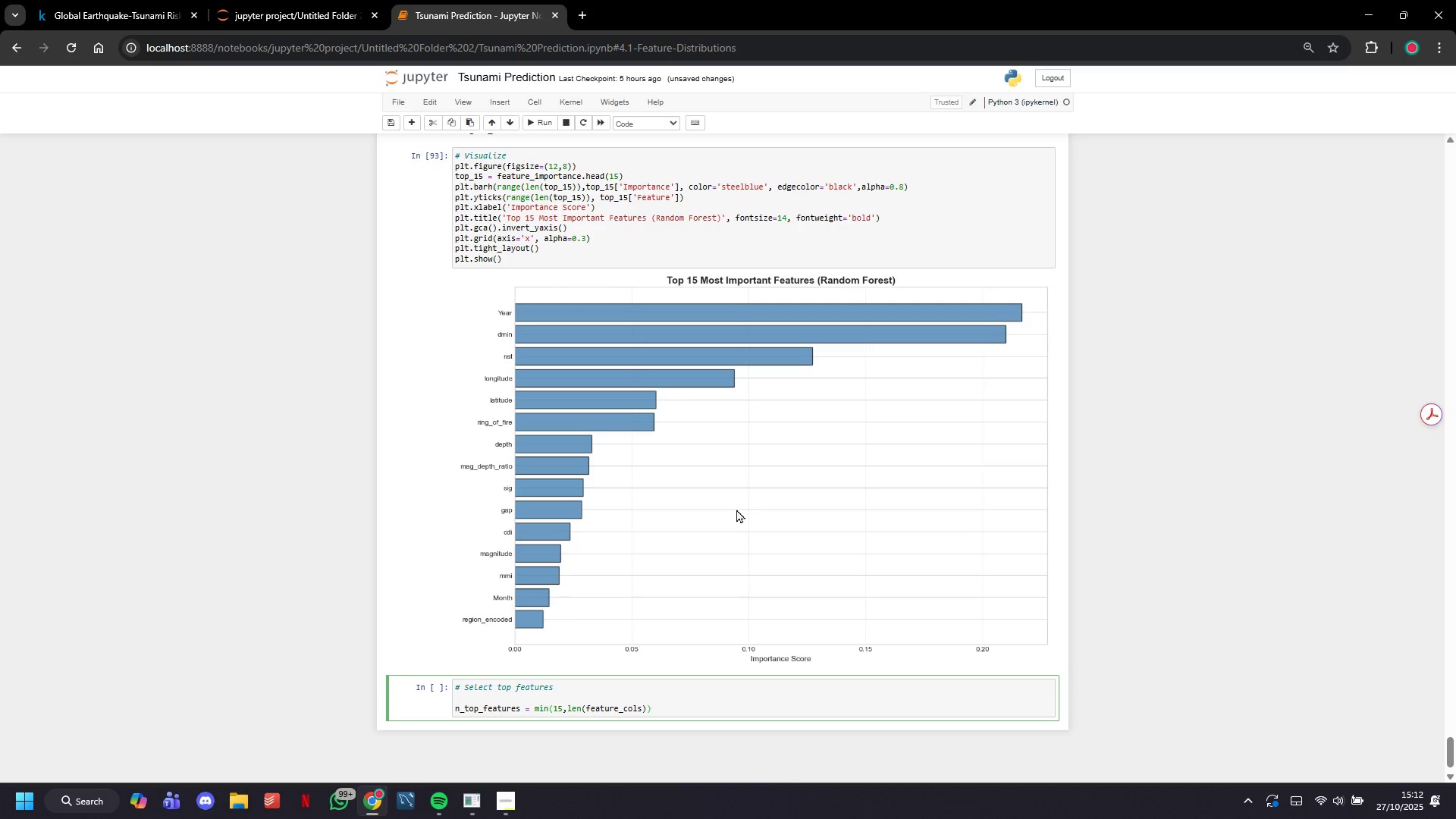 
key(ArrowRight)
 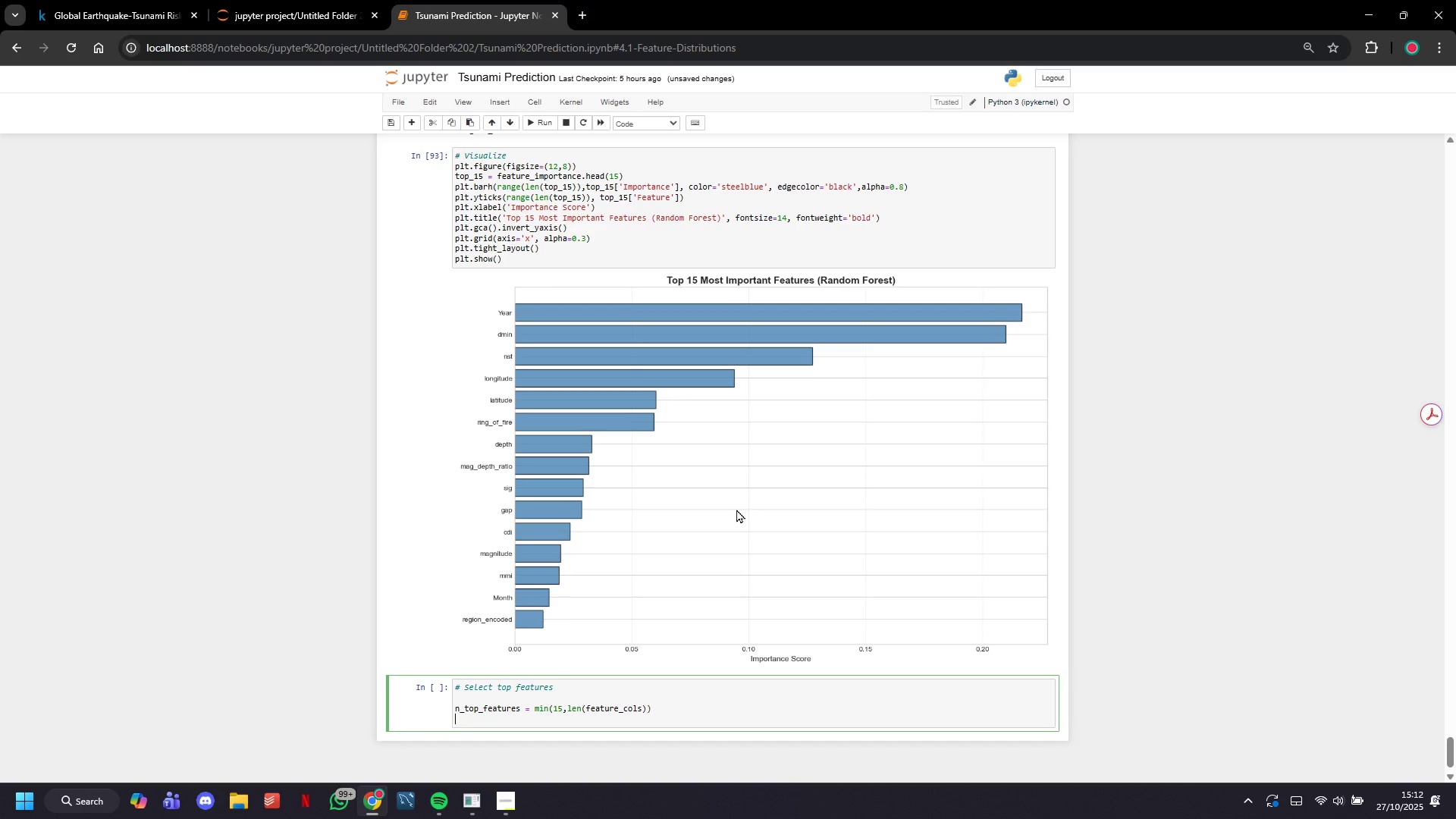 
key(Enter)
 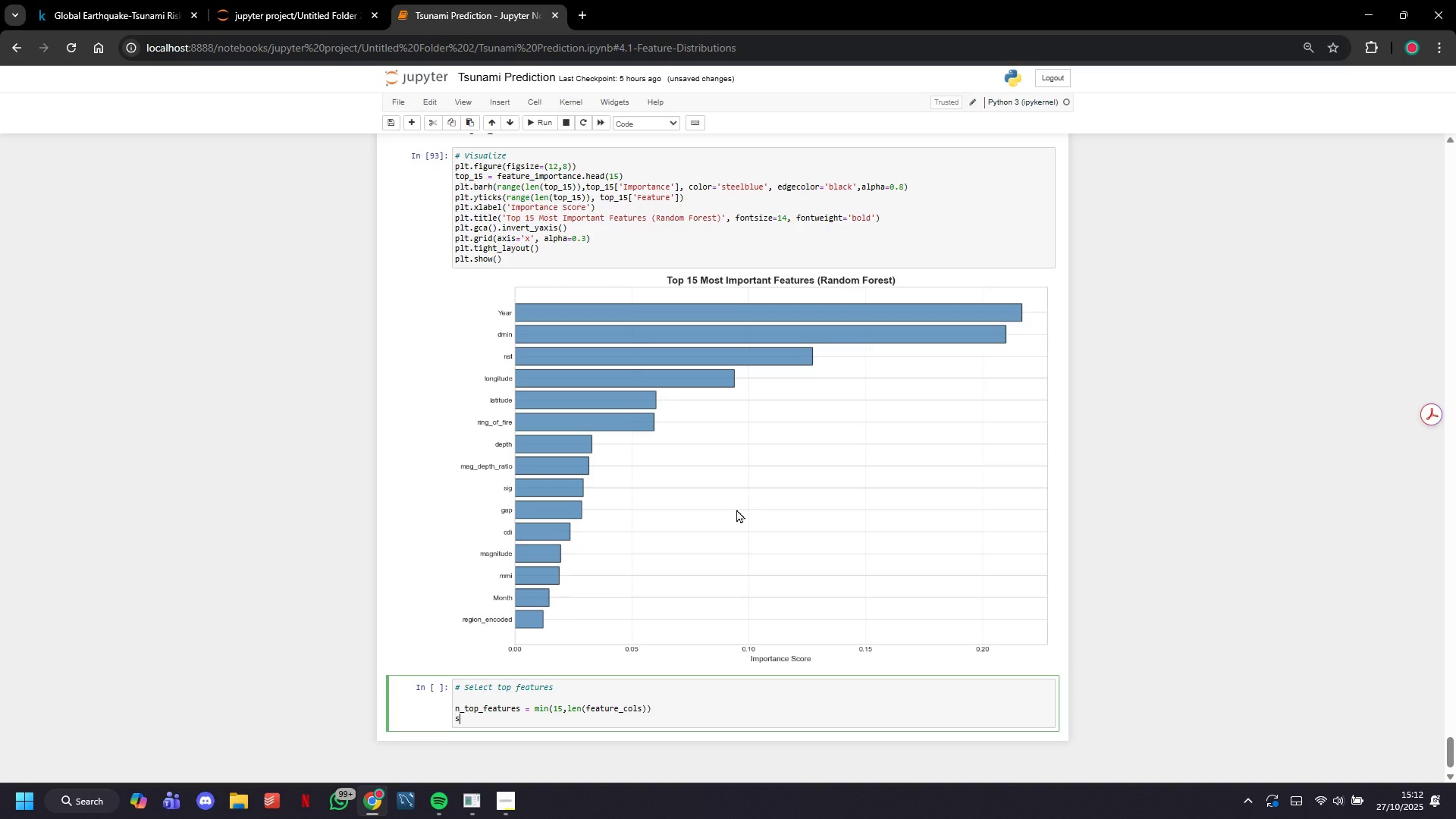 
type(selected_features=)
 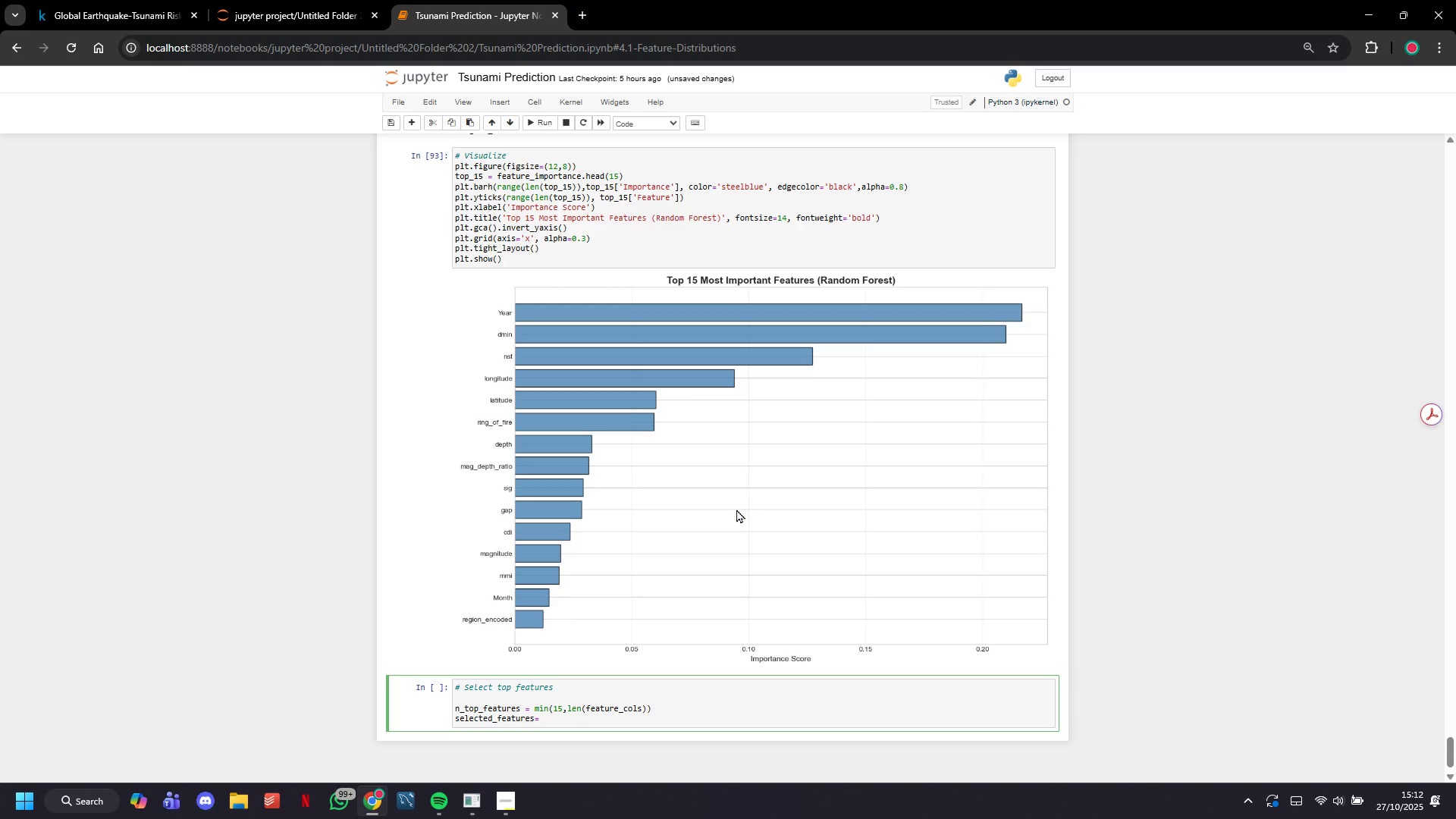 
wait(19.46)
 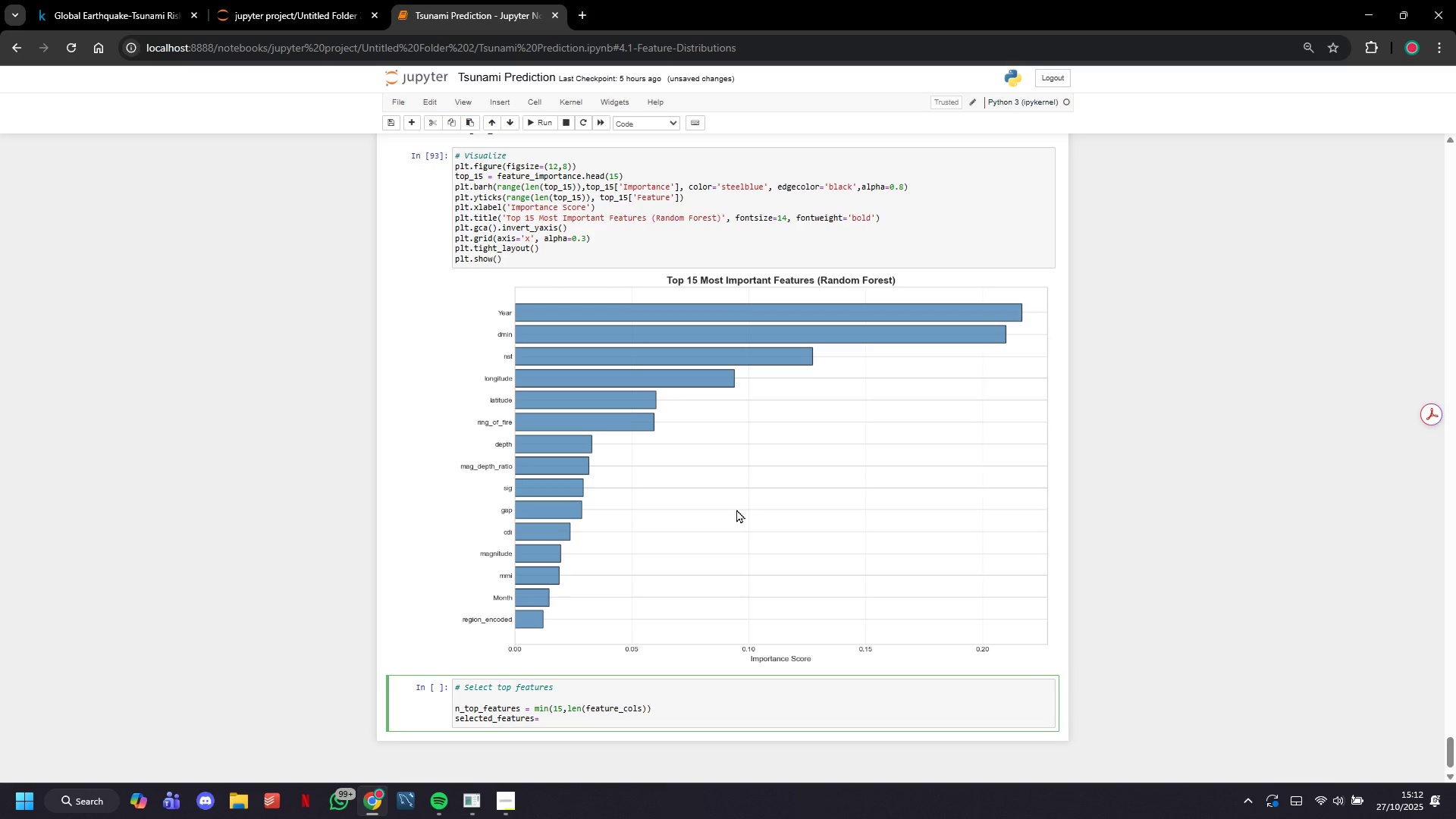 
type(feature_o)
key(Backspace)
type(importance.head(n_top_features)
 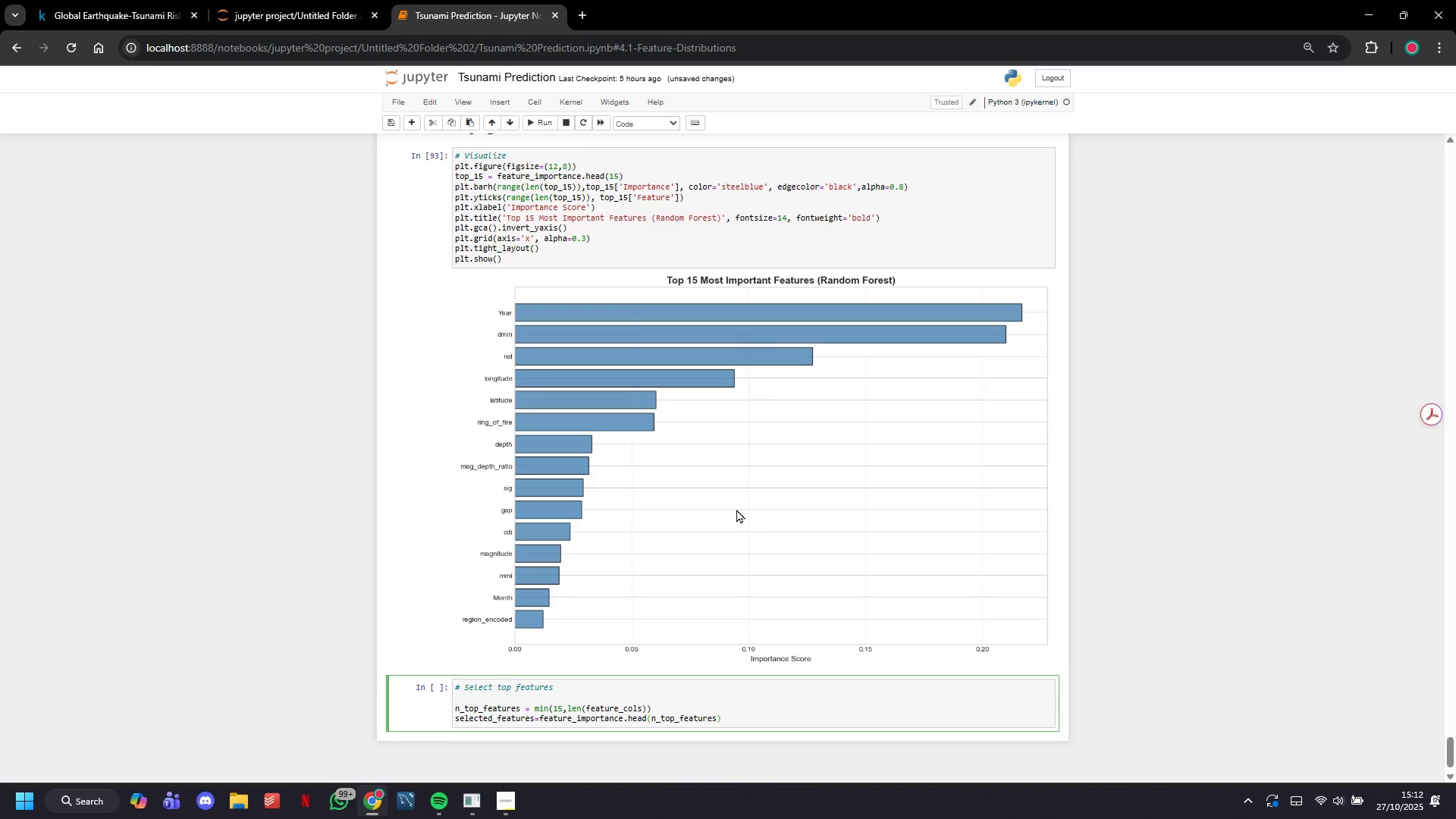 
key(ArrowRight)
 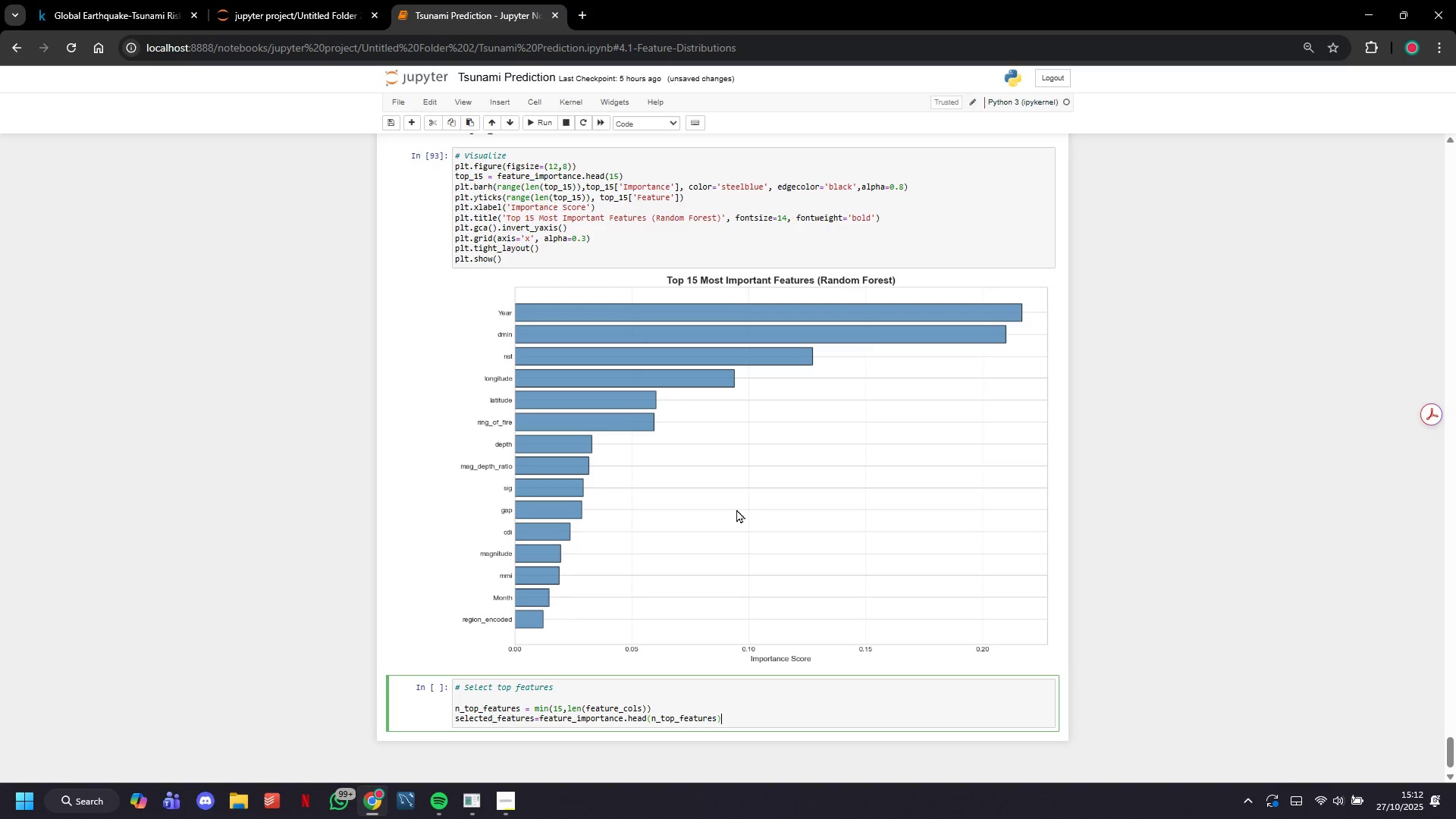 
type(['Feature)
 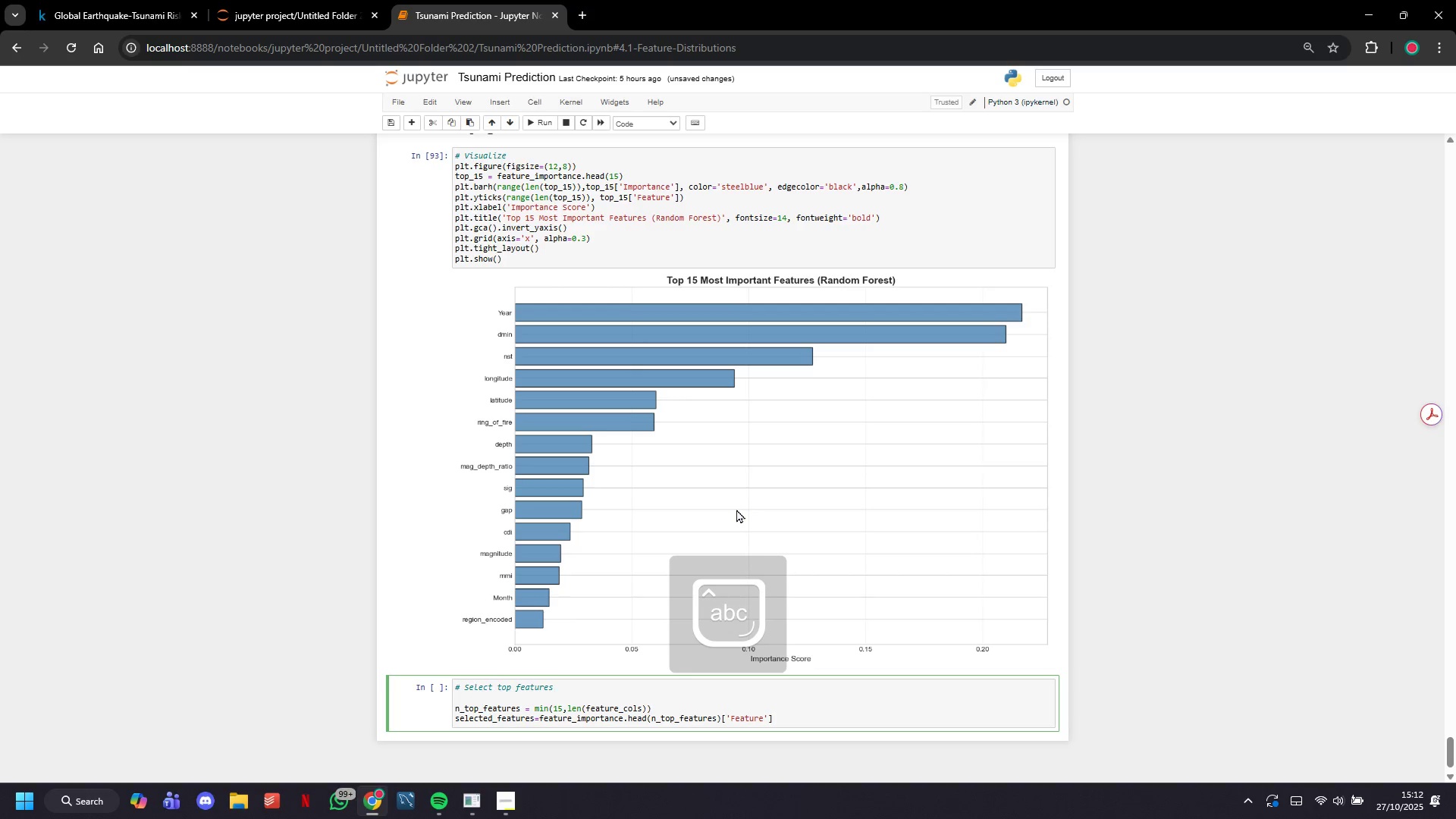 
key(ArrowRight)
 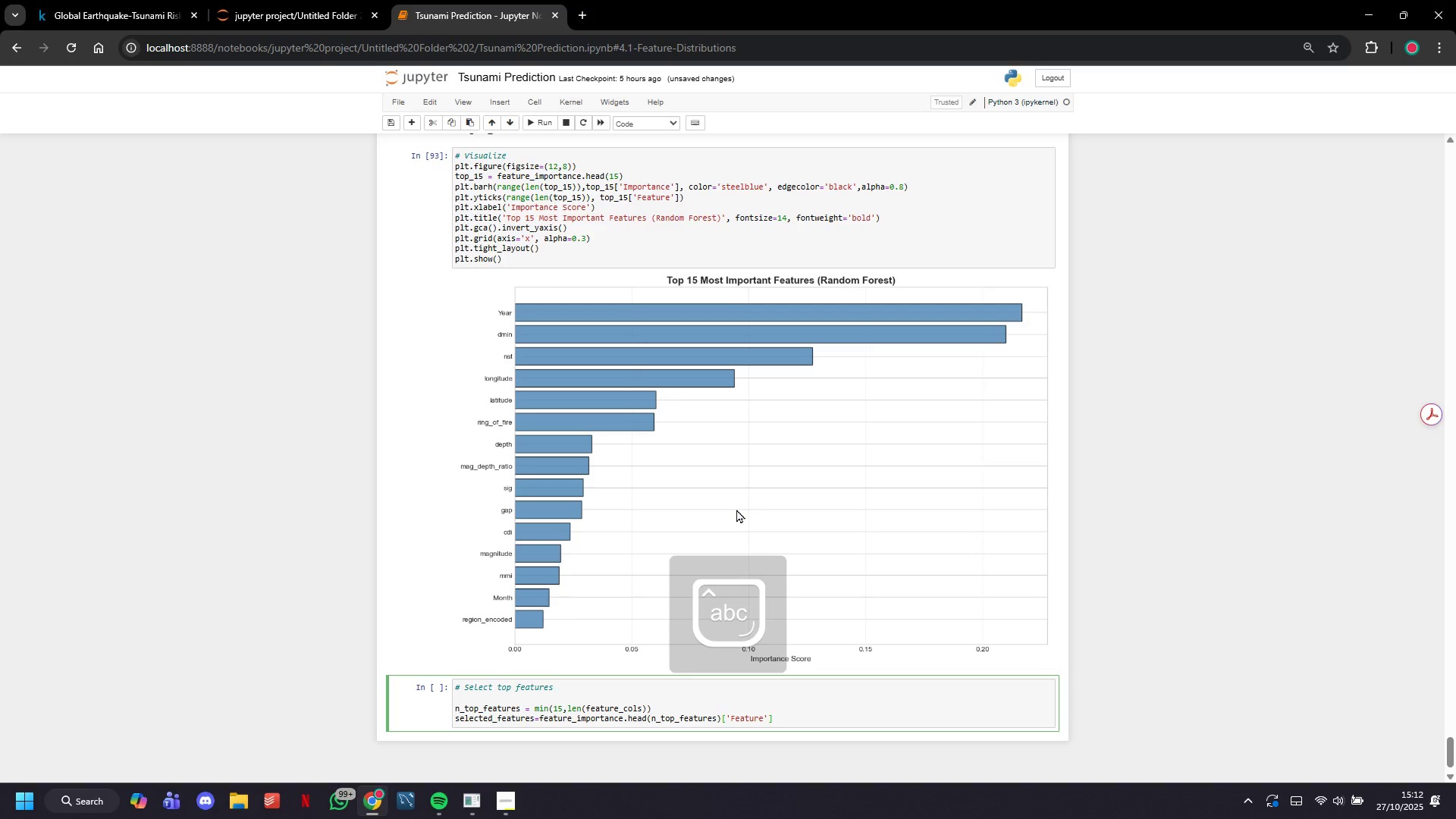 
key(ArrowRight)
 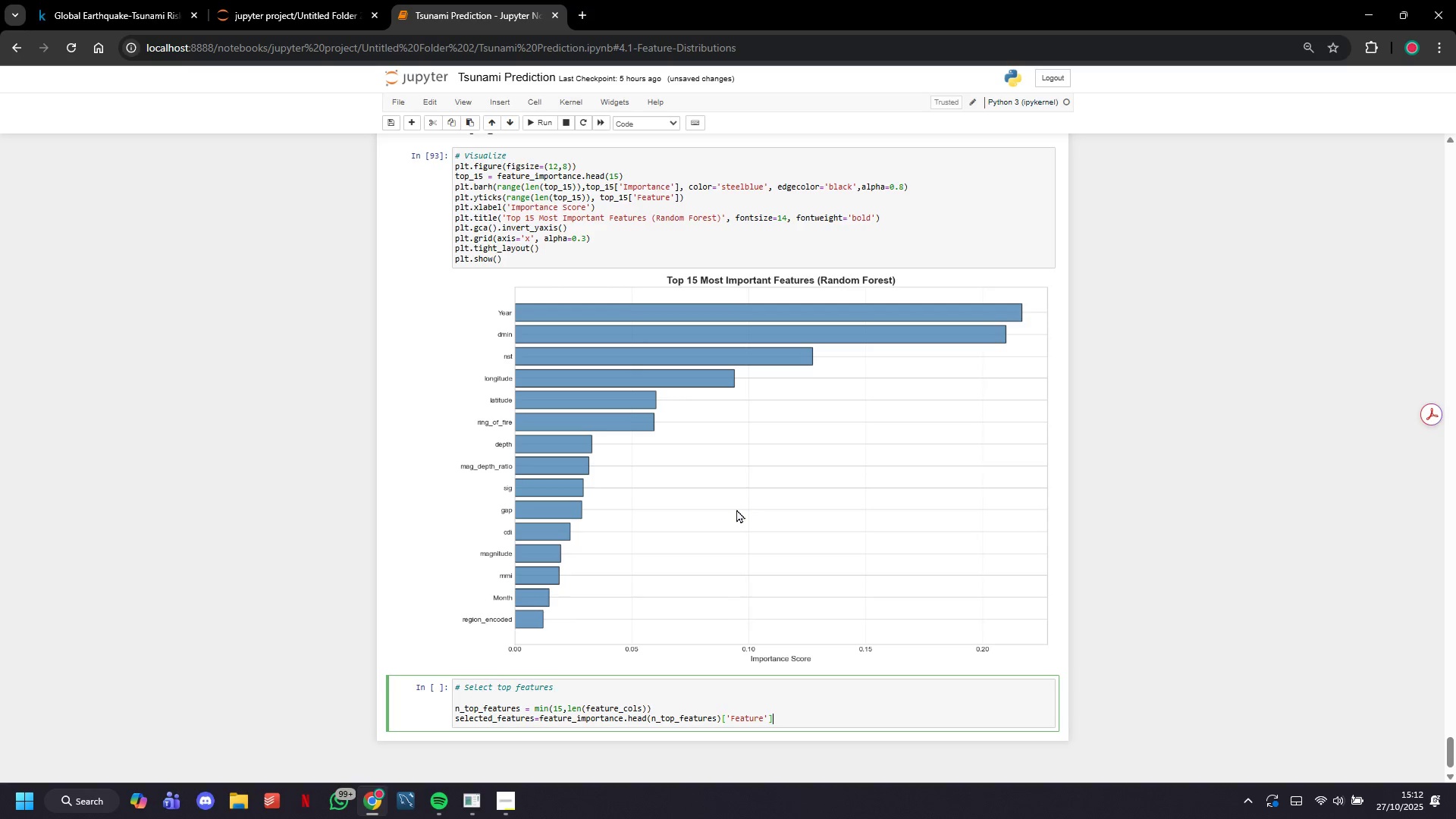 
type(.tolist()
 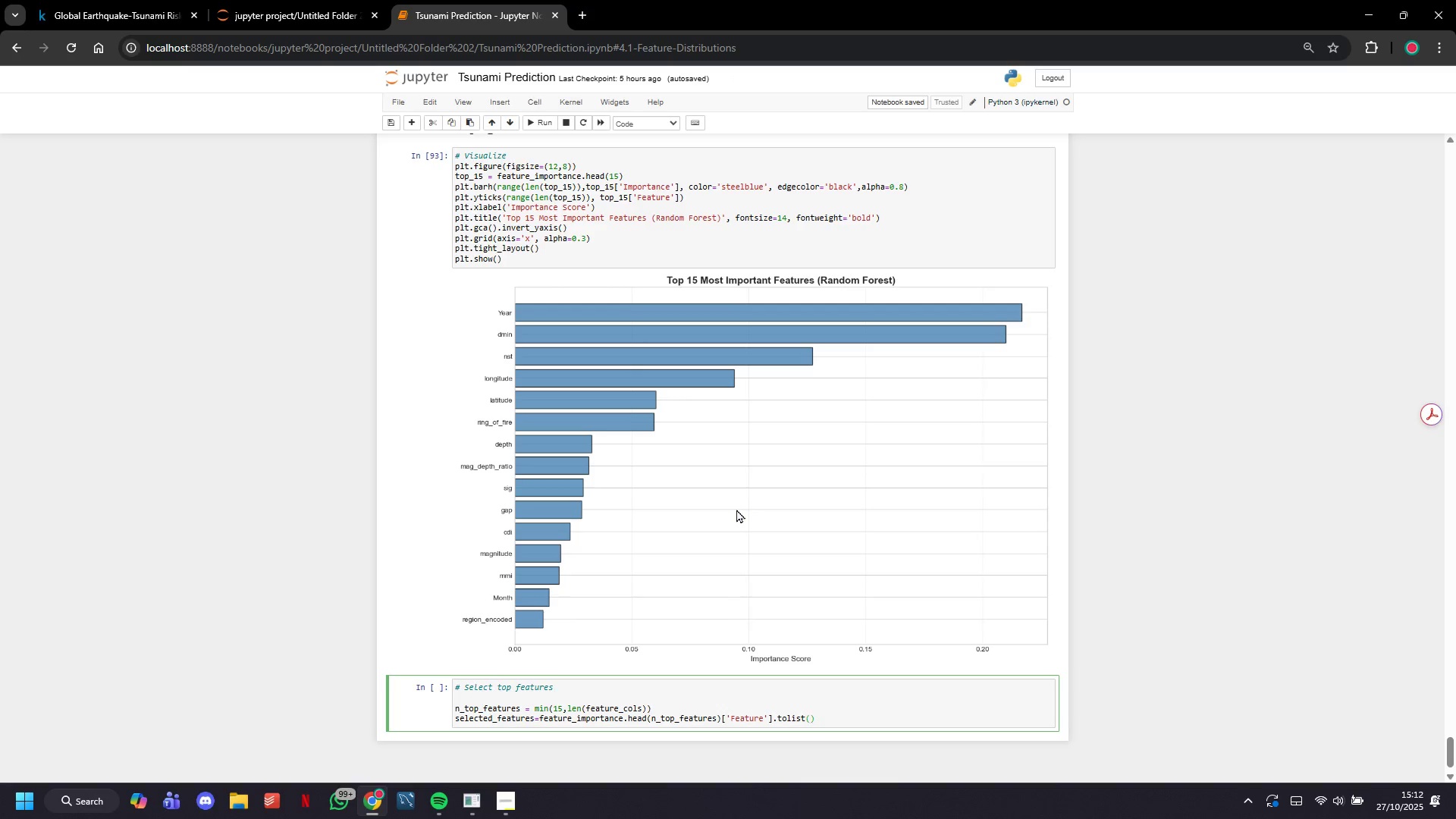 
wait(10.59)
 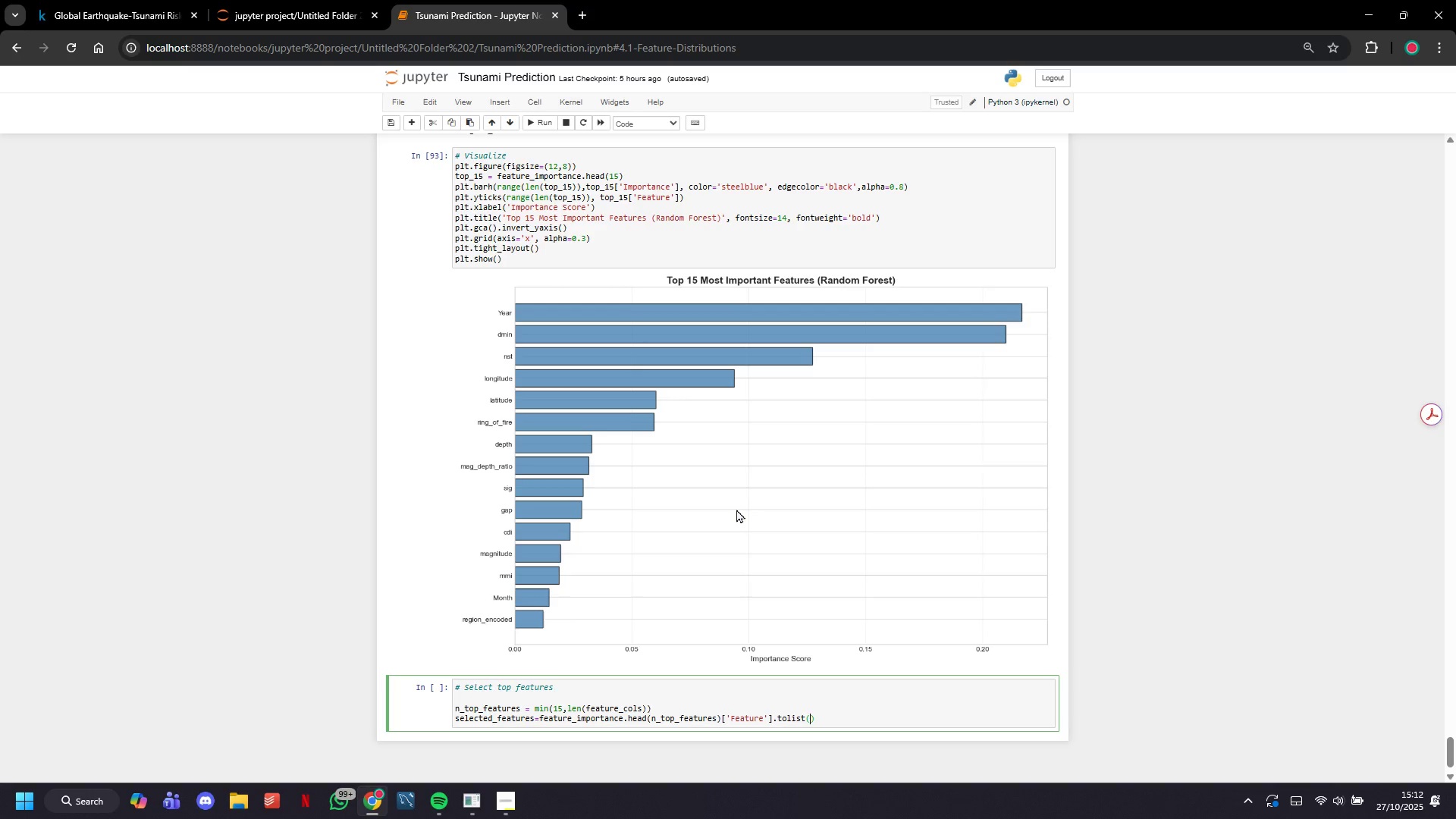 
key(ArrowRight)
 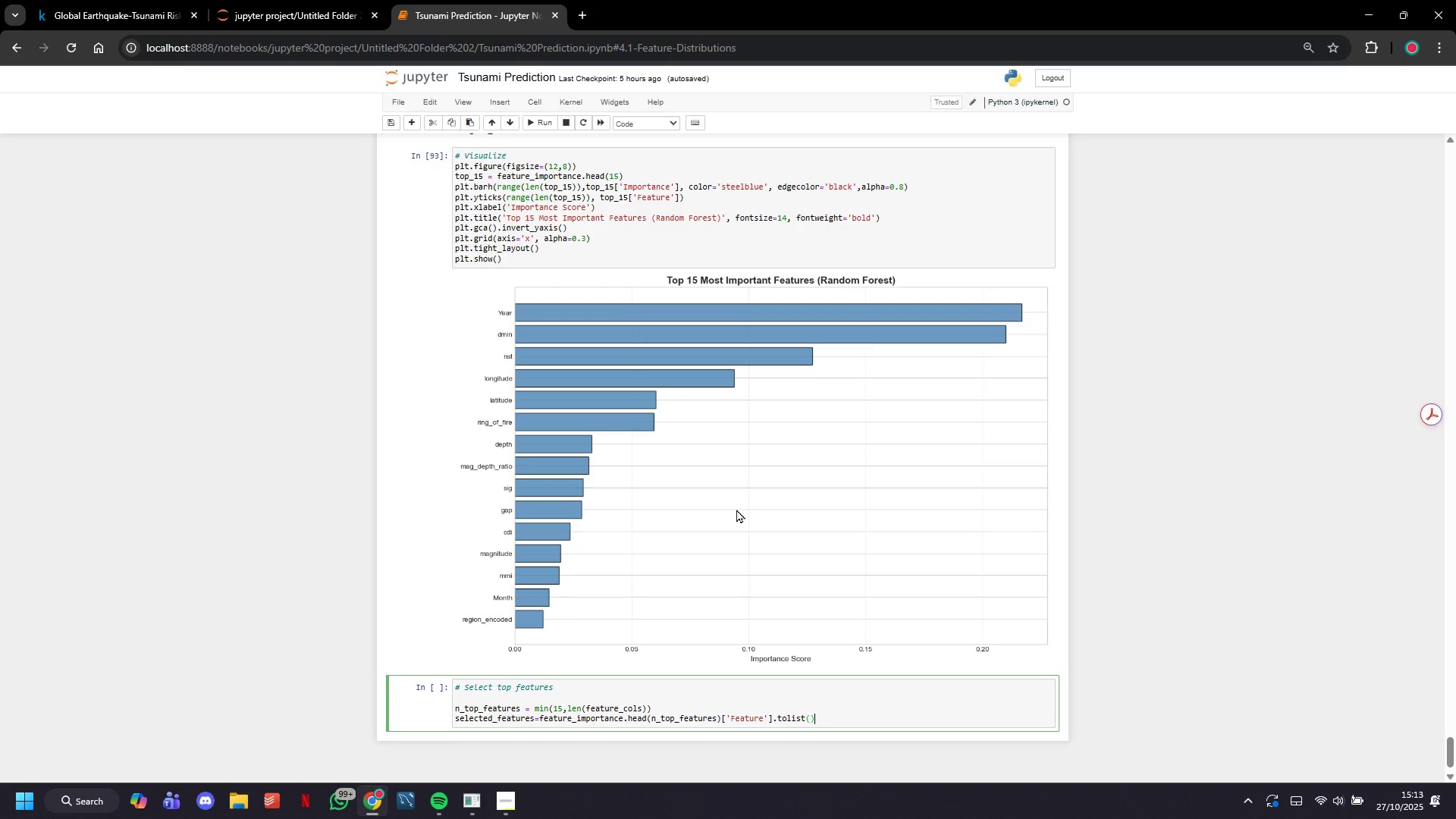 
key(Backslash)
 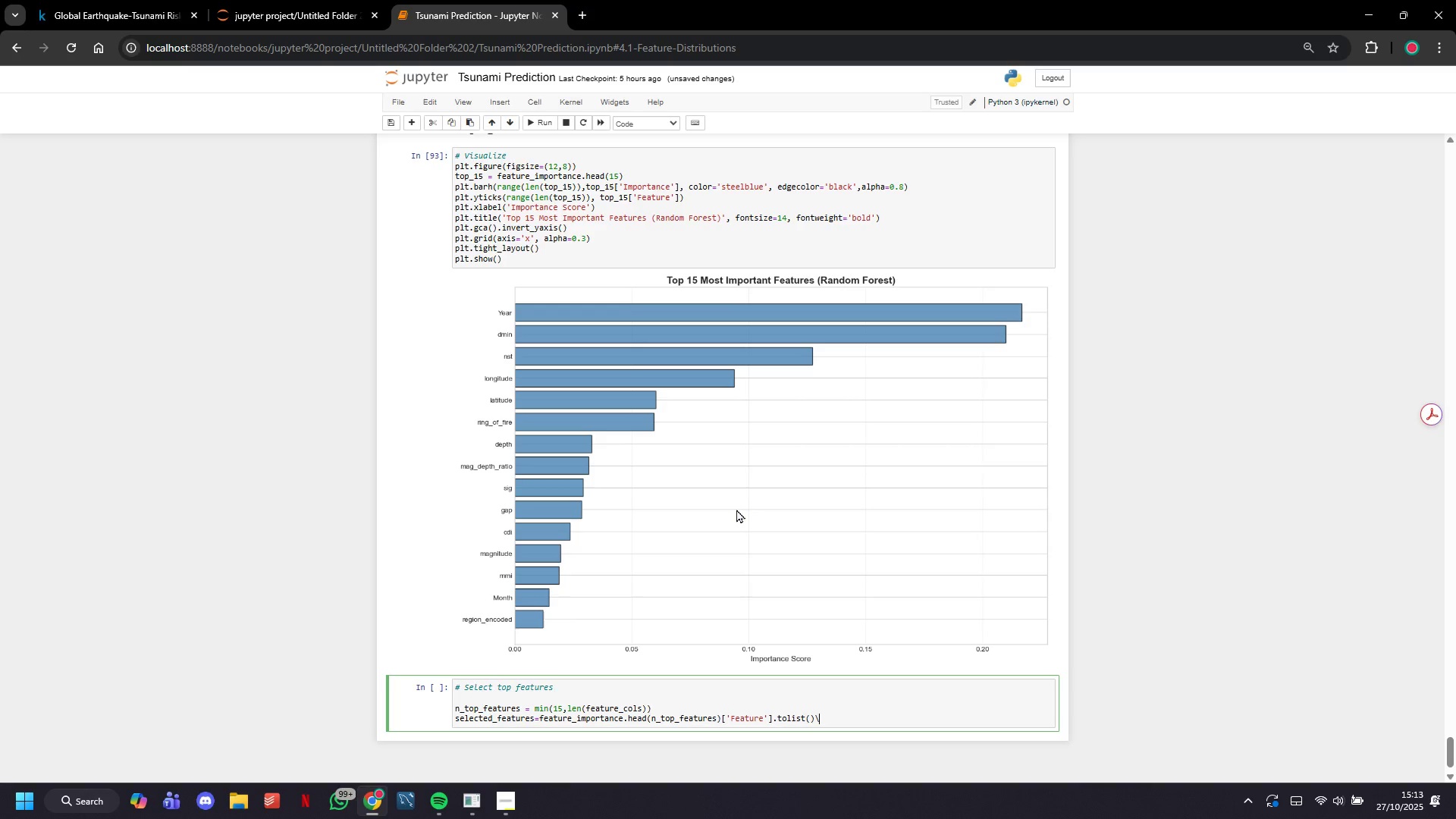 
key(Backspace)
 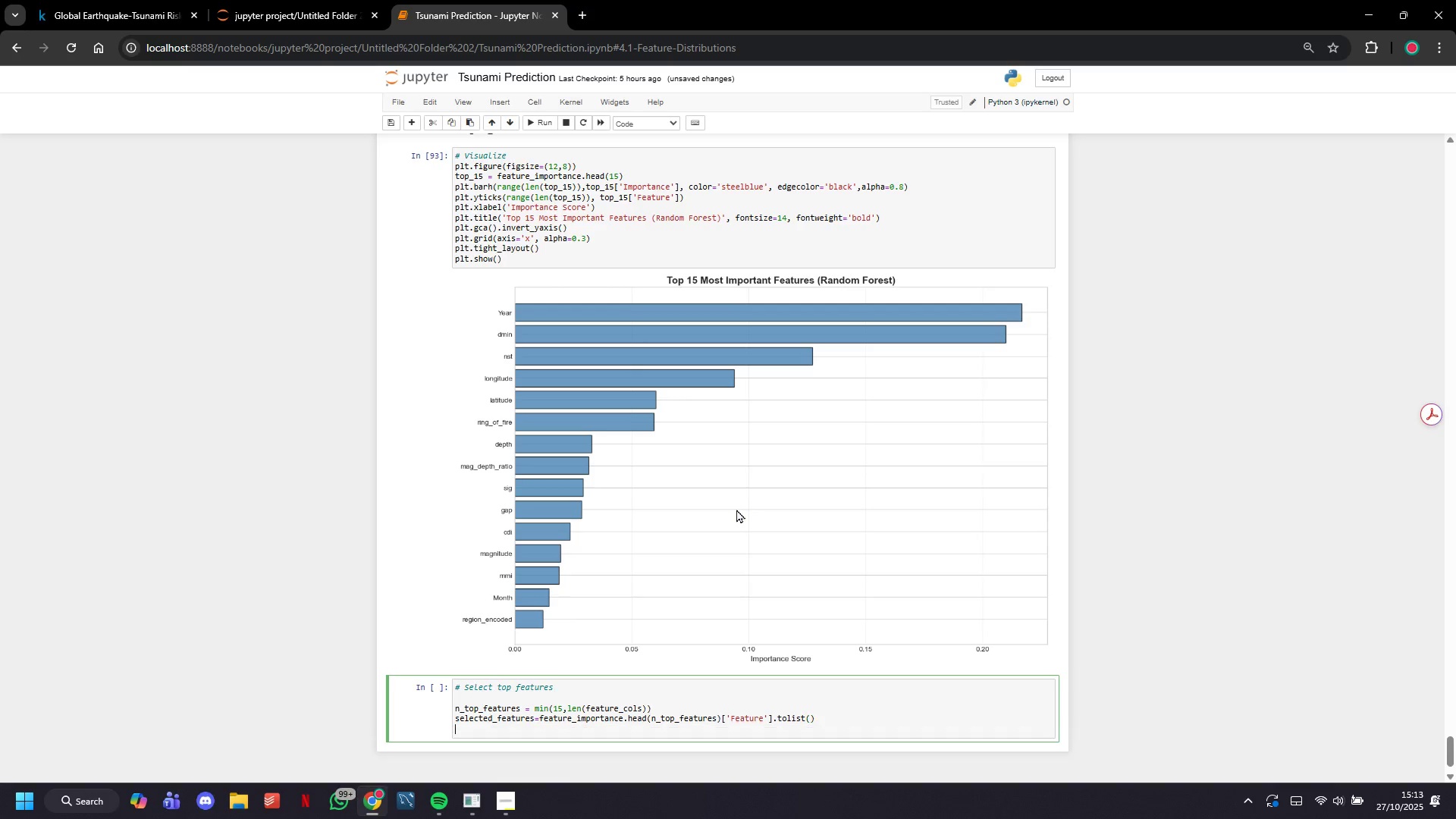 
key(Enter)
 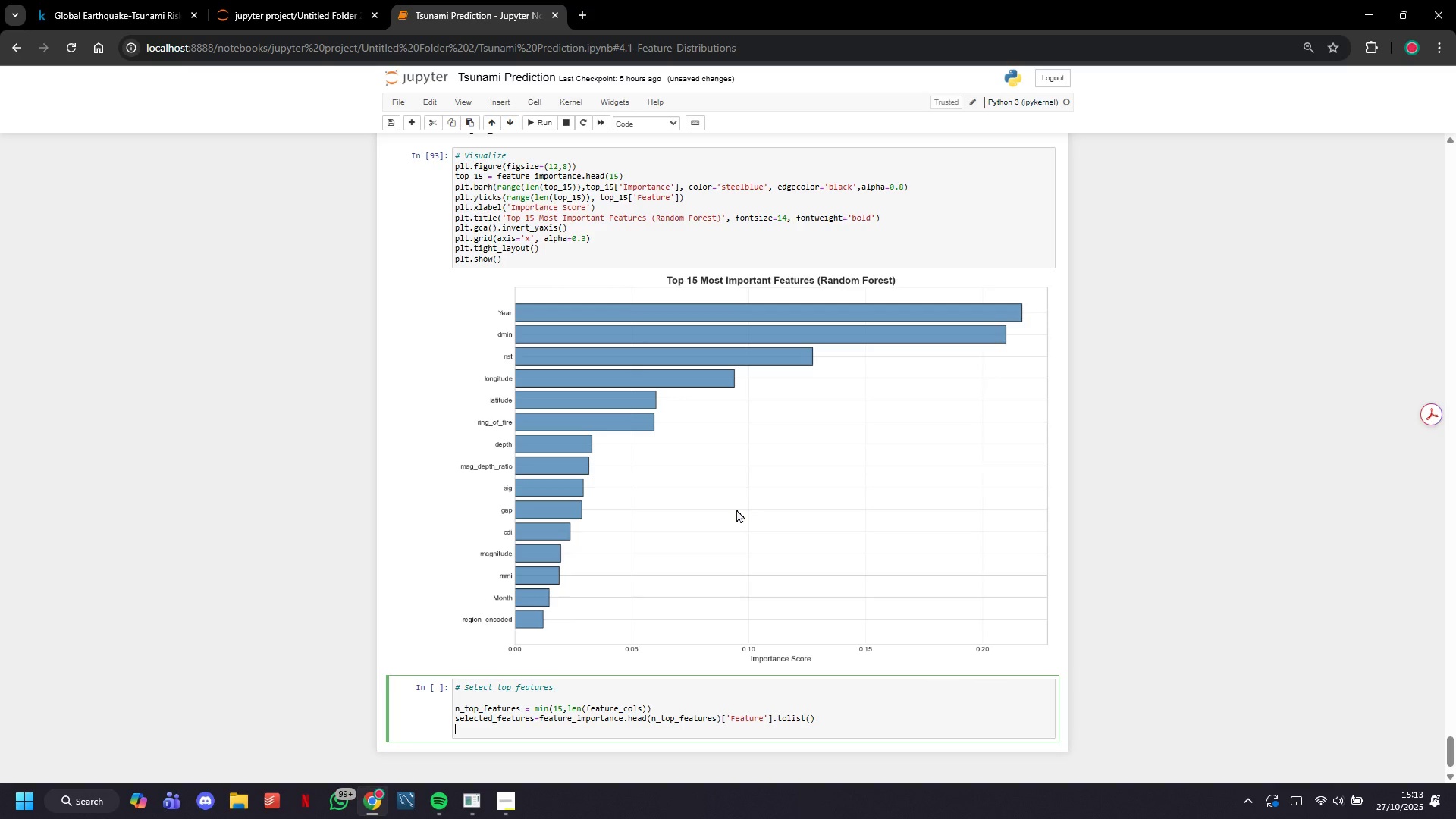 
type(print(f"")
 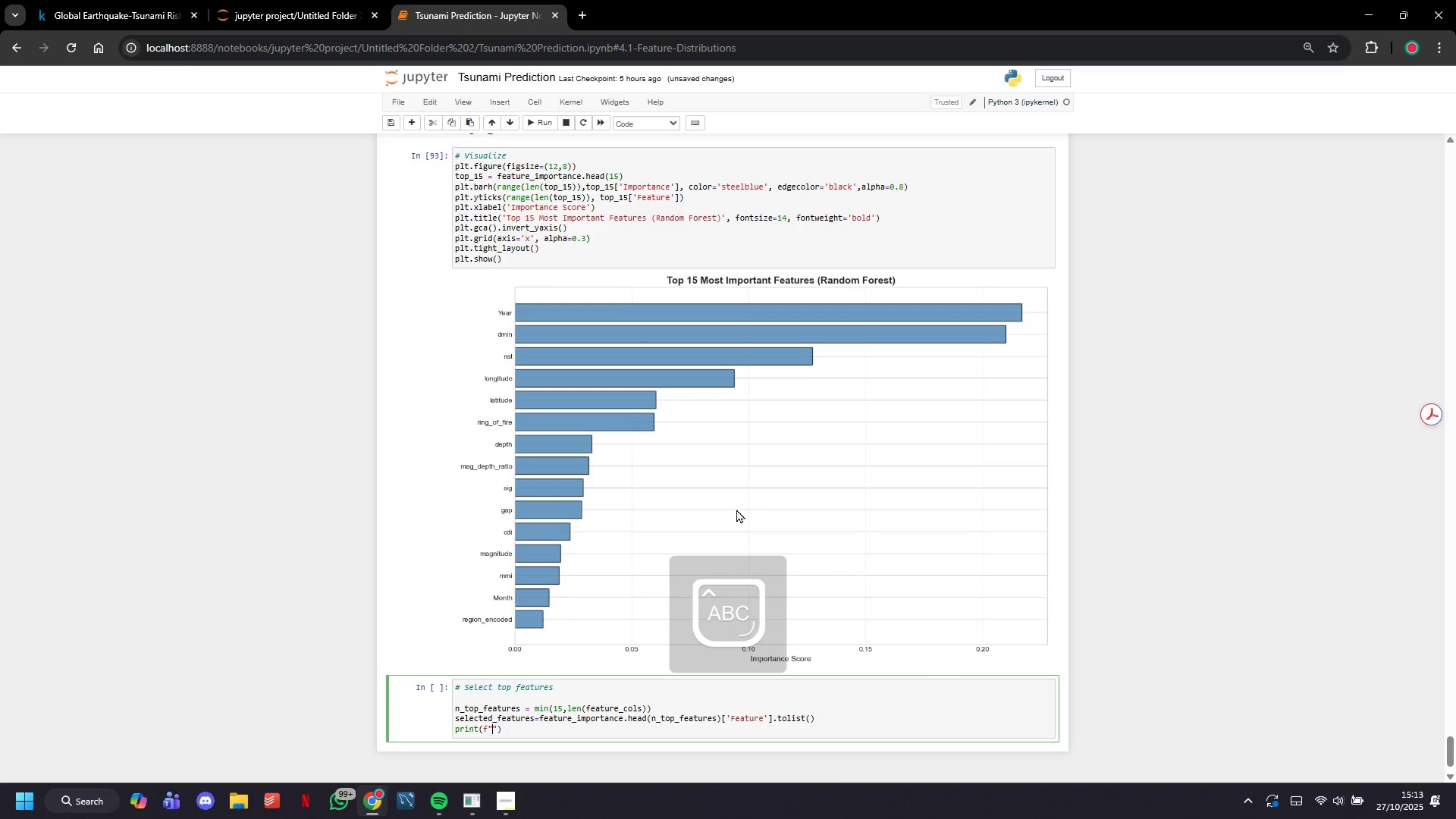 
 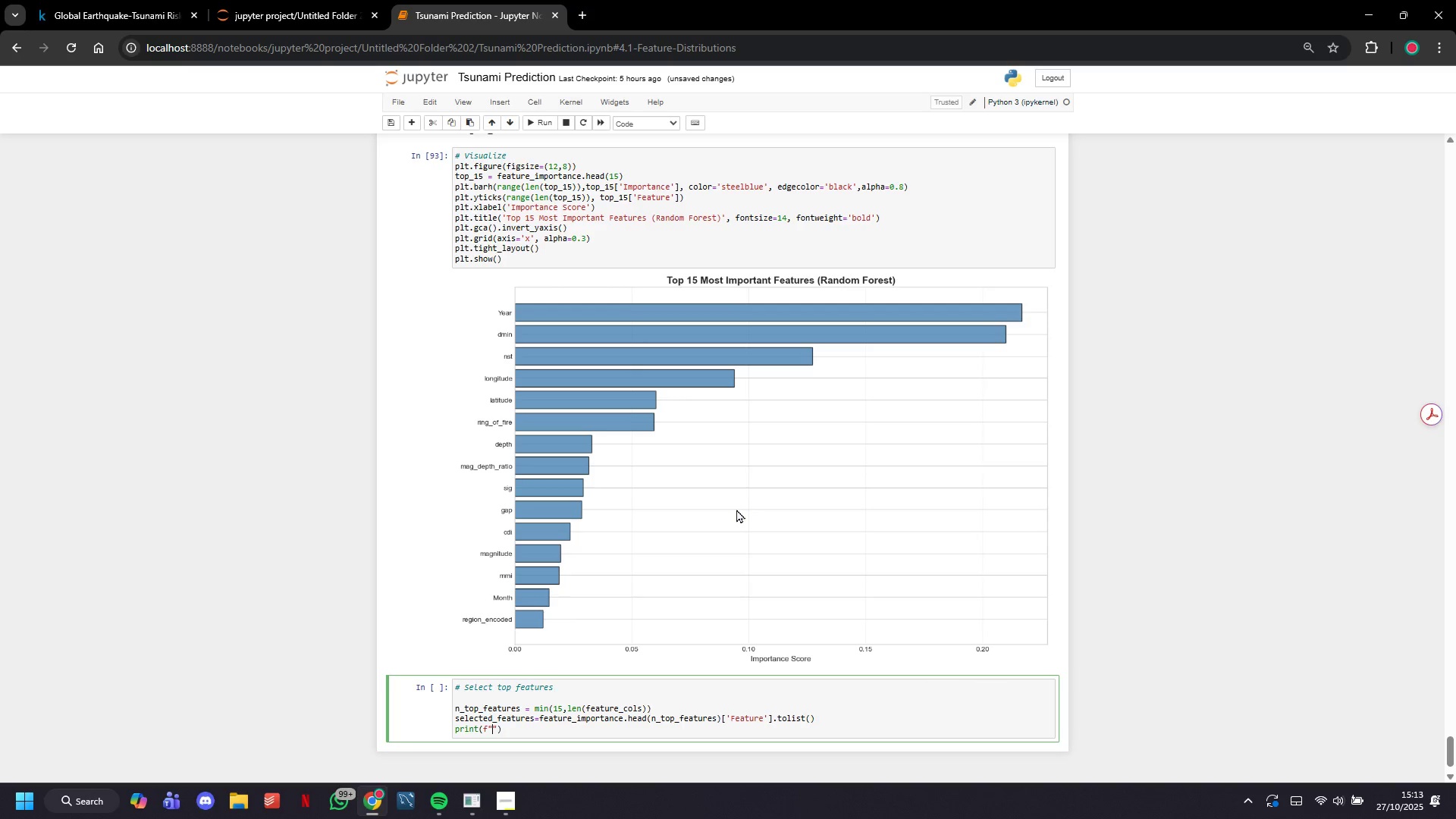 
key(ArrowLeft)
 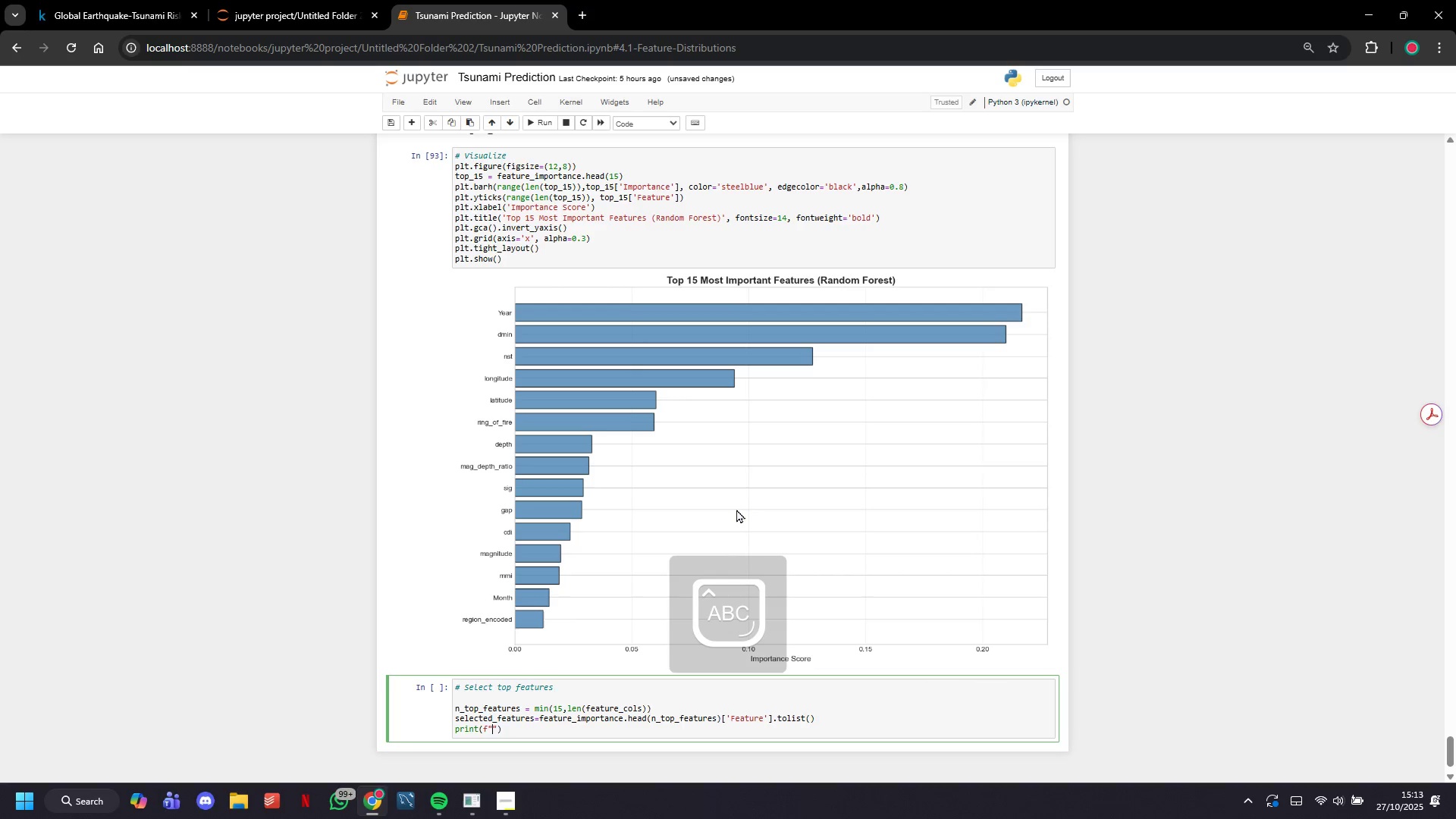 
type(Selected top {n_top_features)
 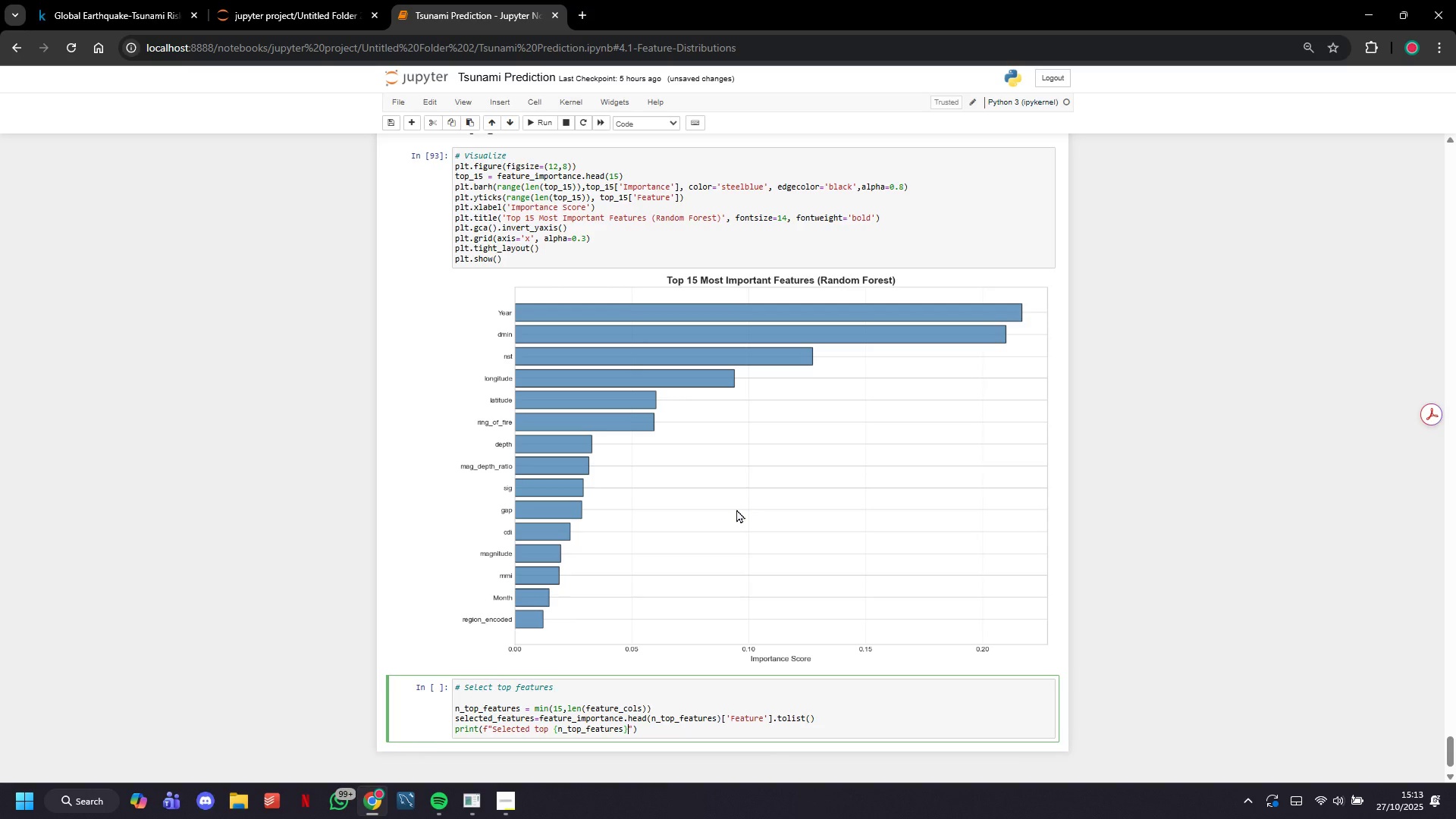 
 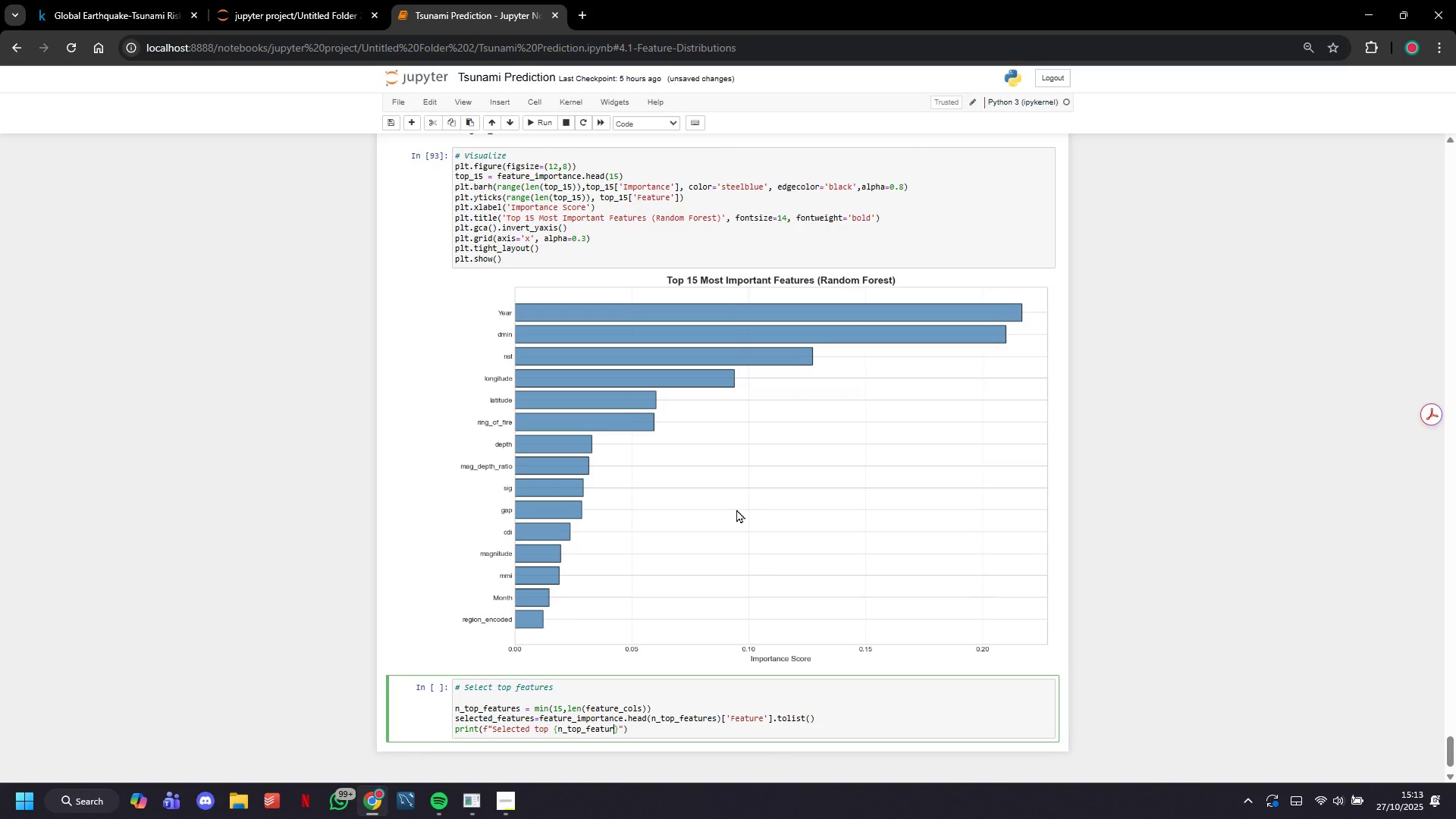 
key(ArrowRight)
 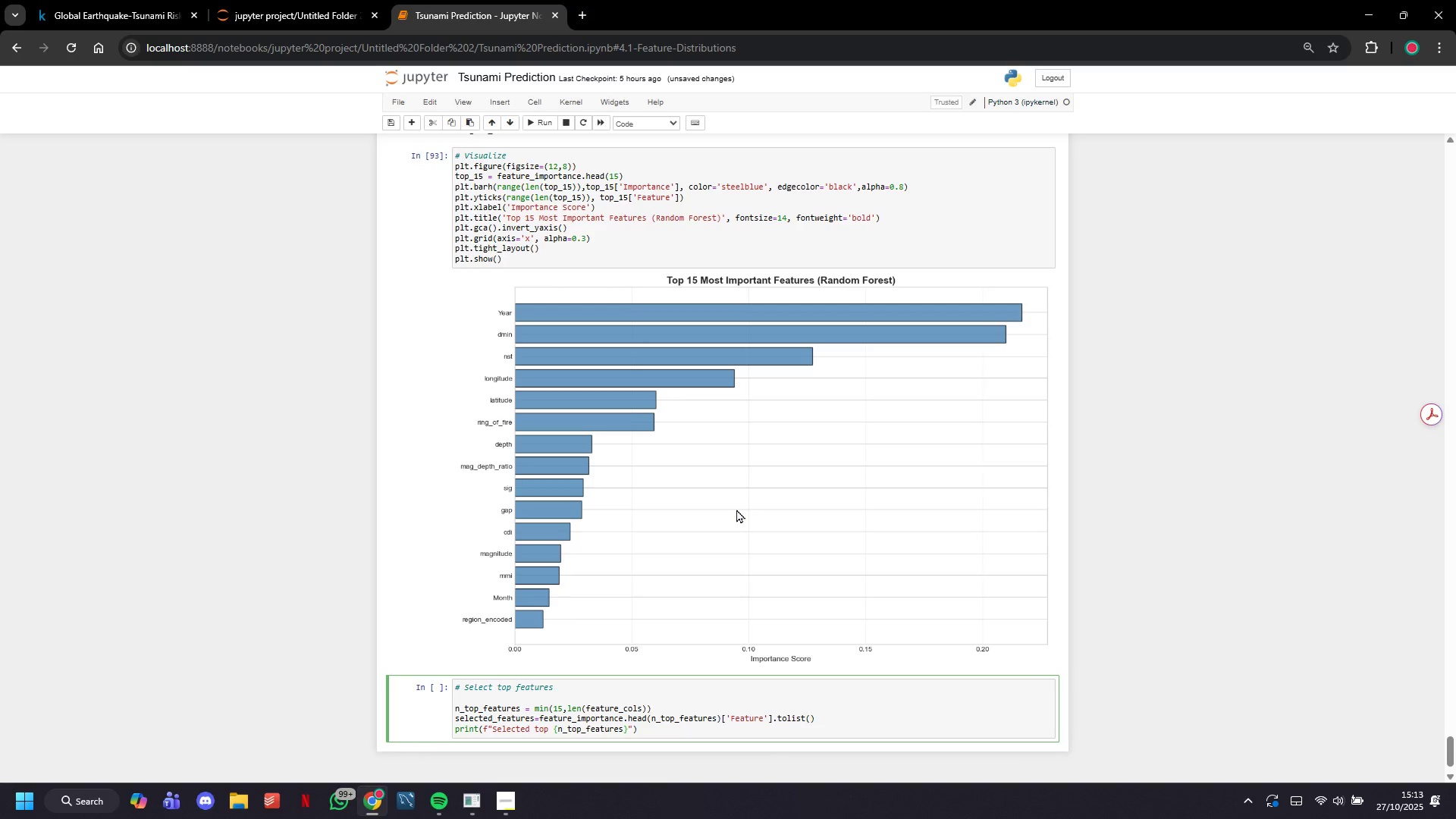 
type( features for modeling)
 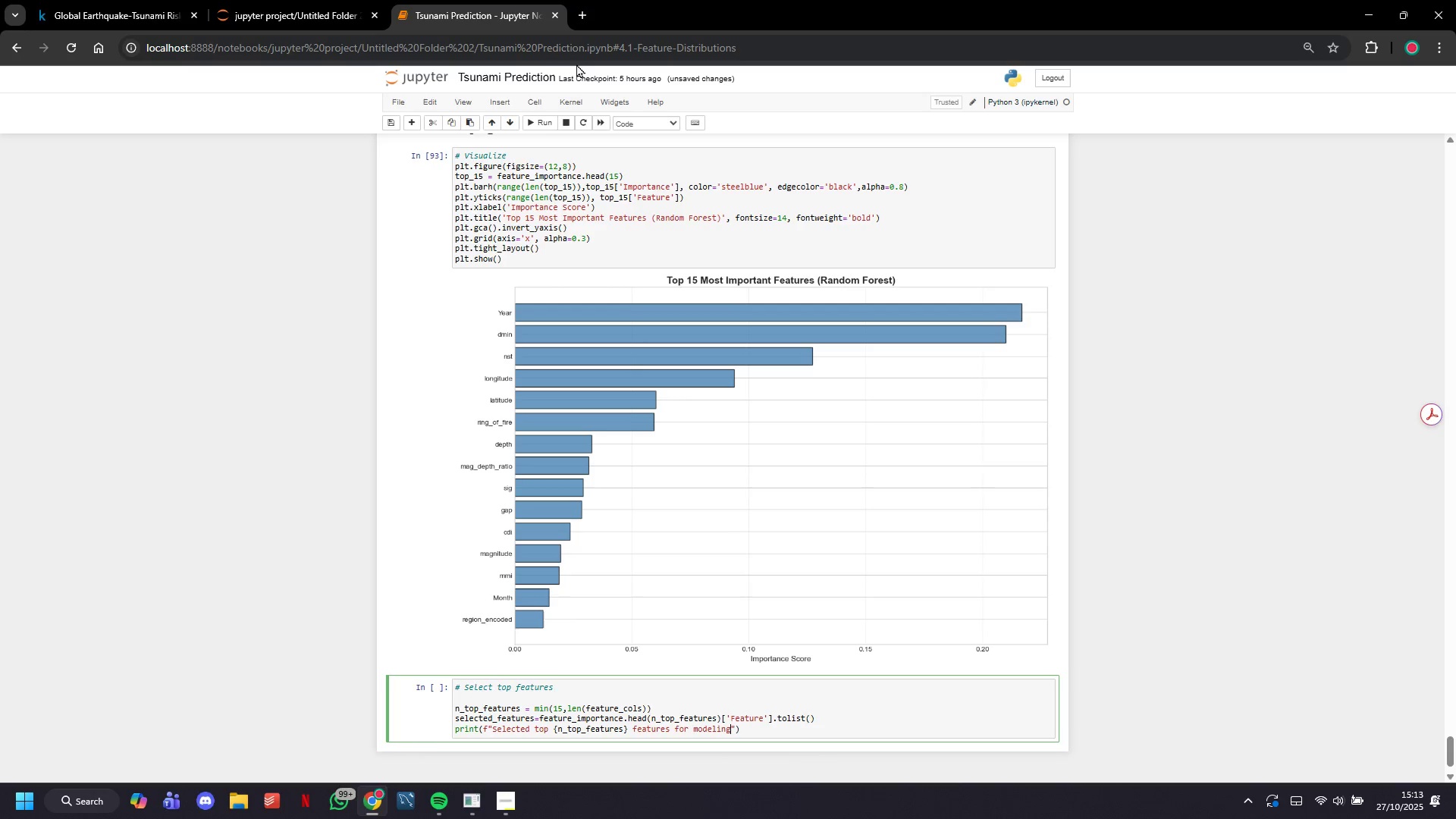 
left_click([529, 125])
 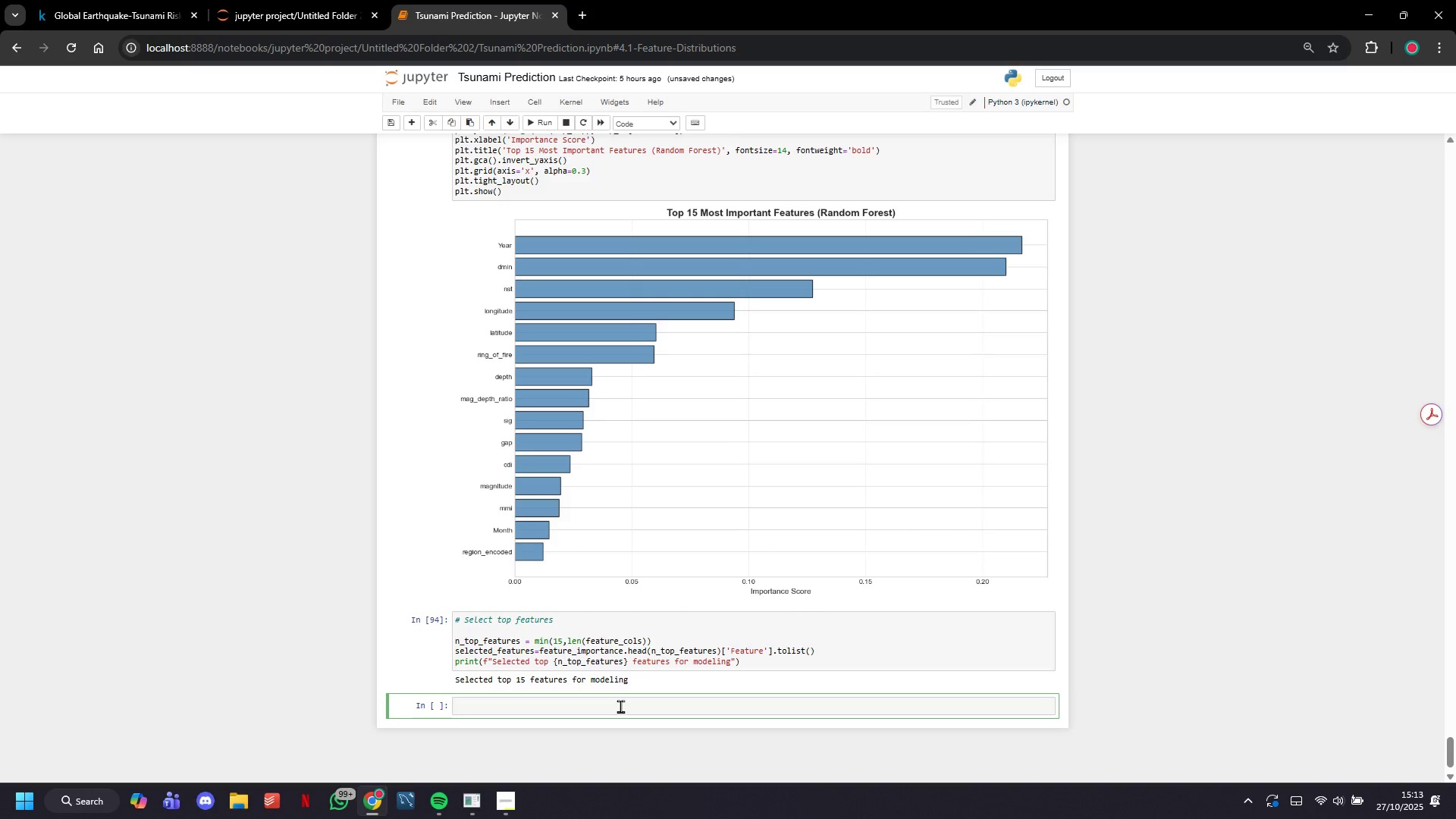 
wait(13.4)
 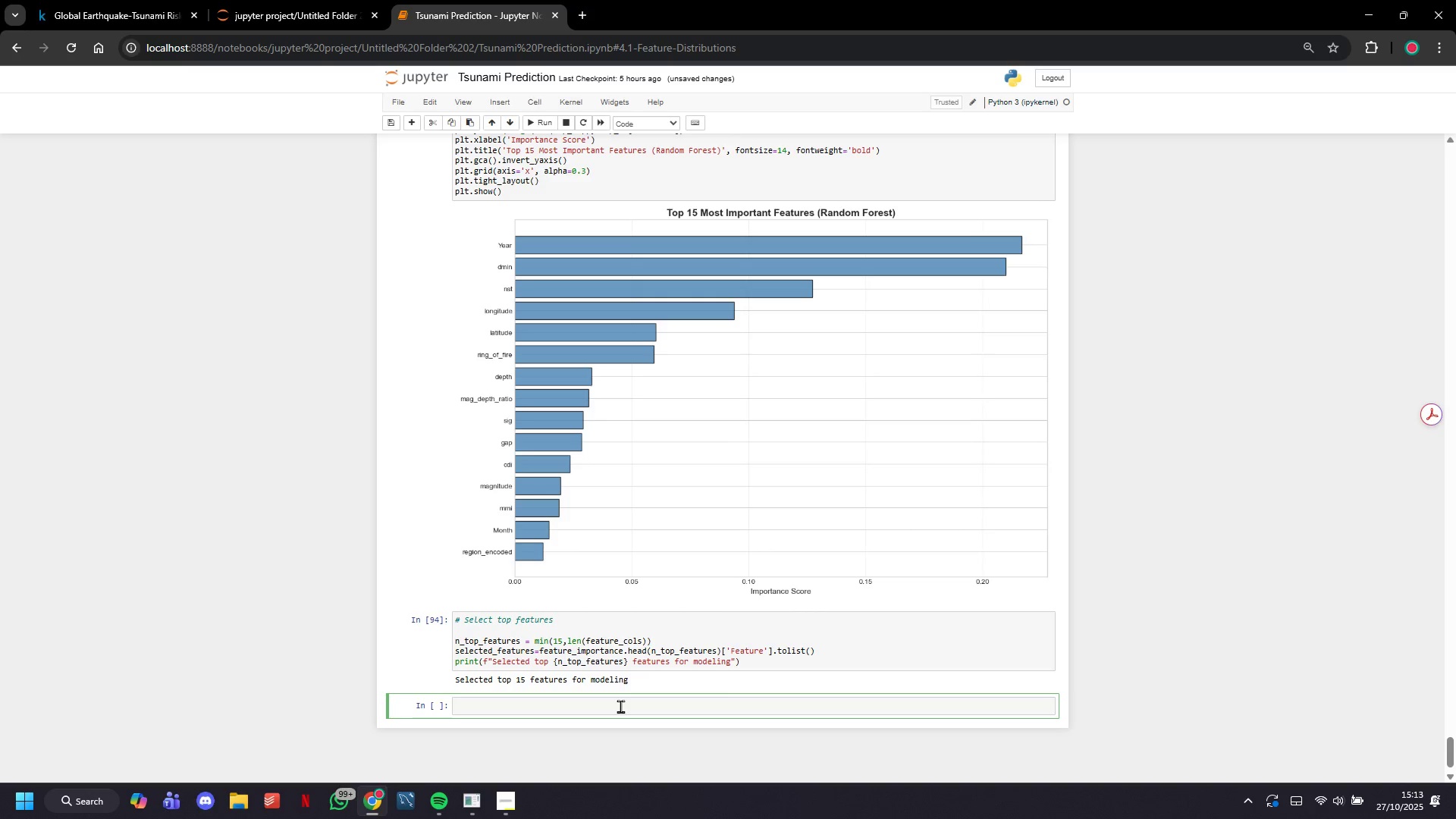 
type(# Update X with selected features)
 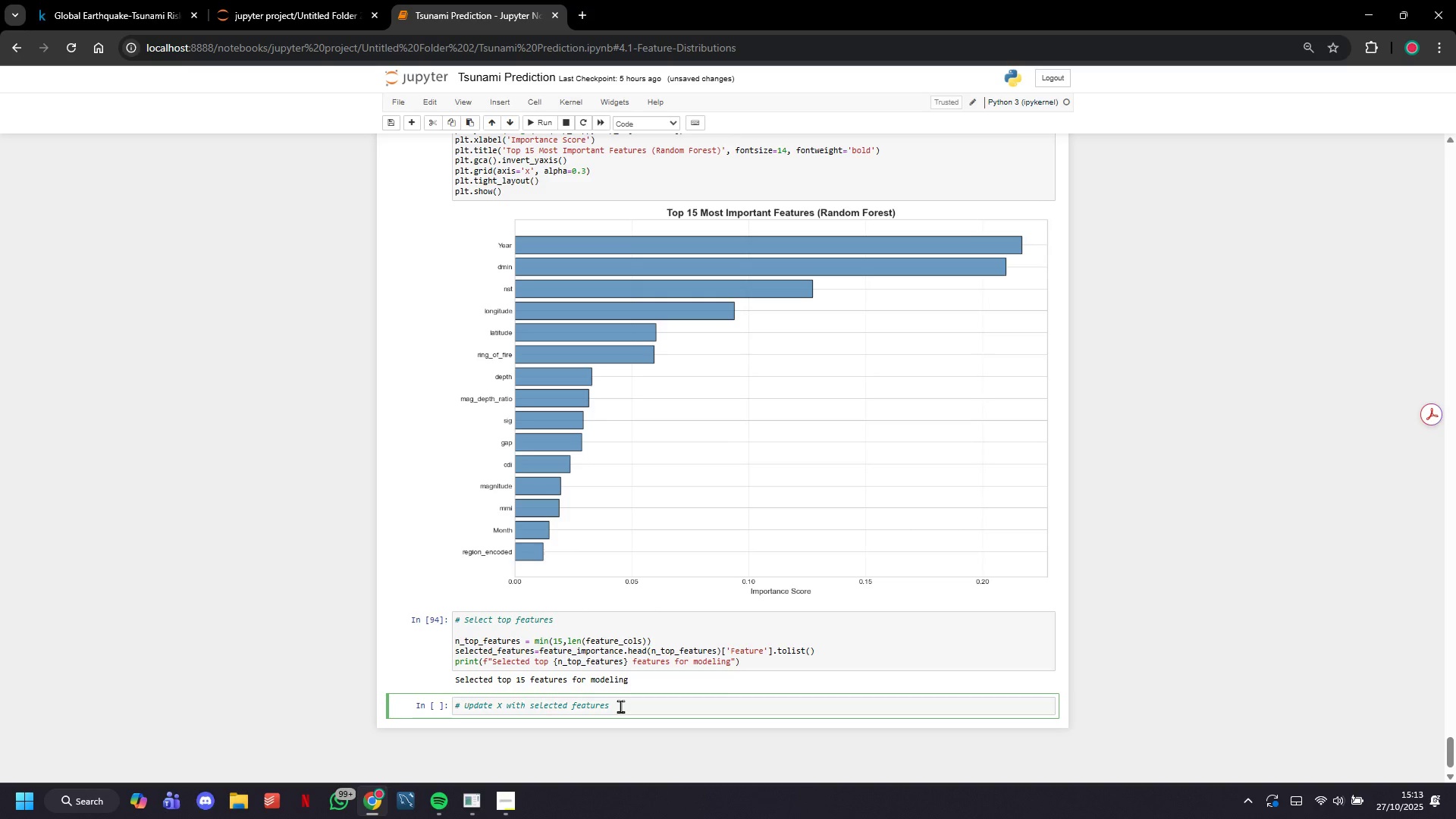 
key(Enter)
 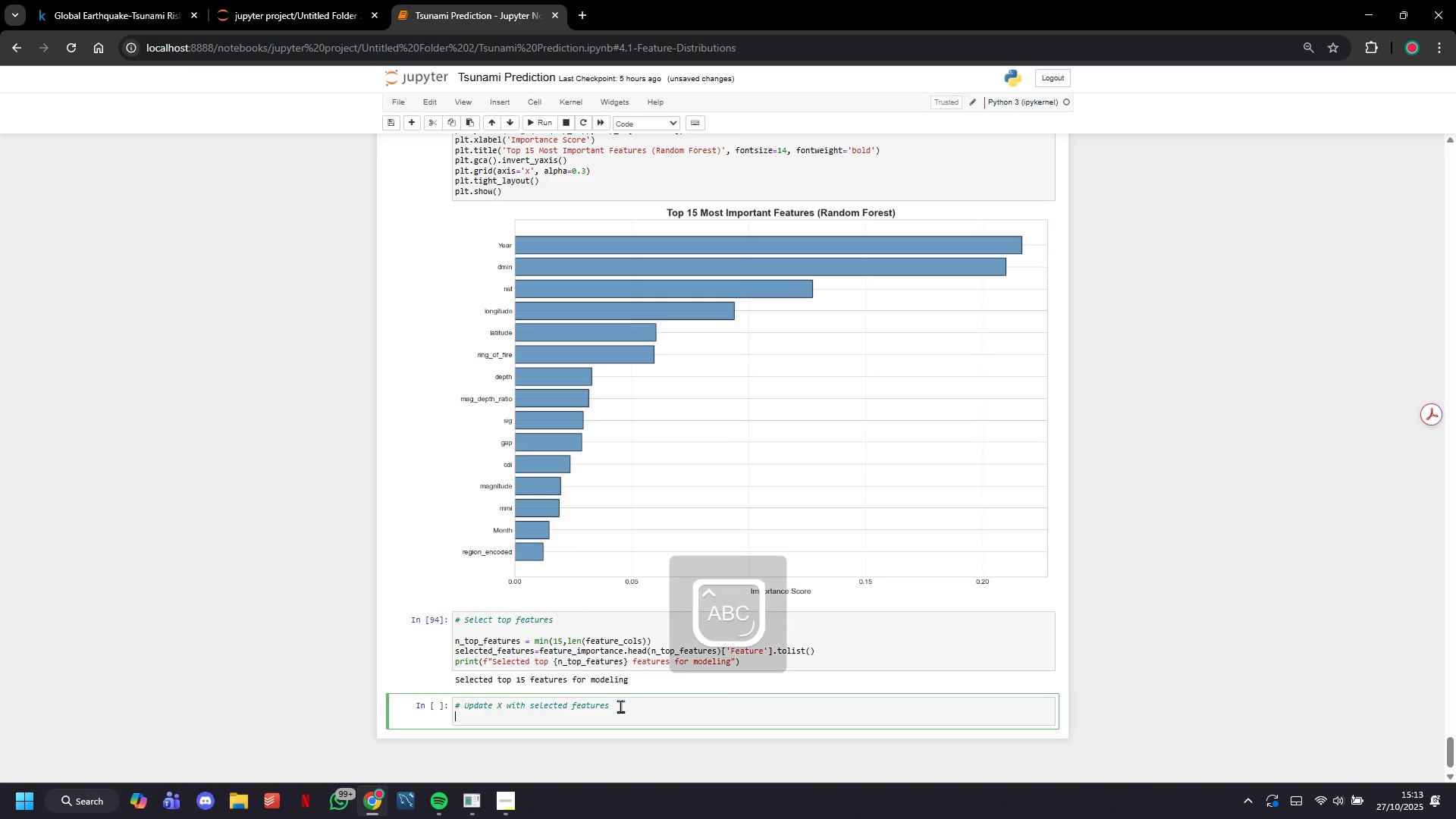 
type(X_selected = X[selected_features)
 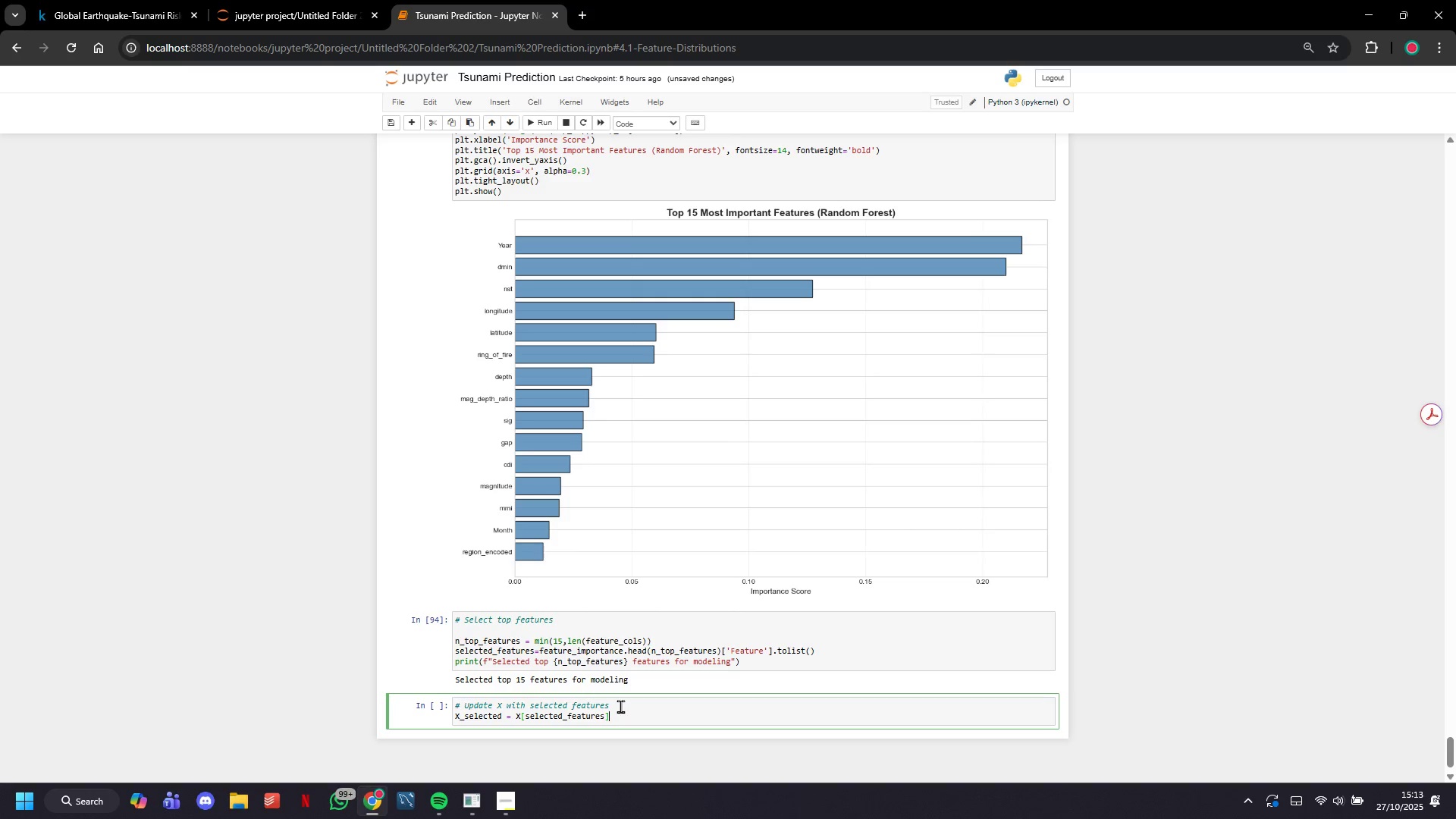 
 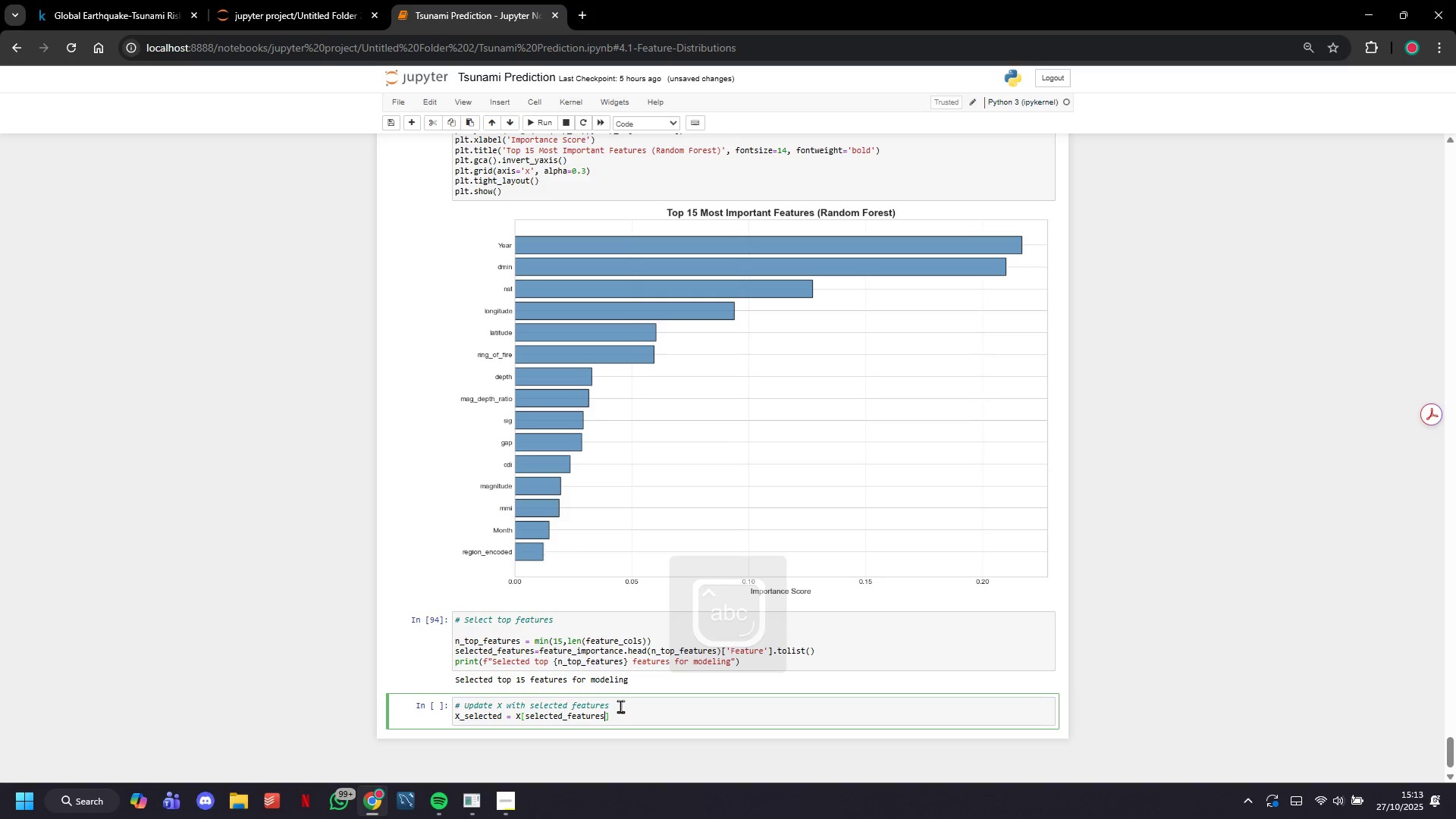 
key(ArrowRight)
 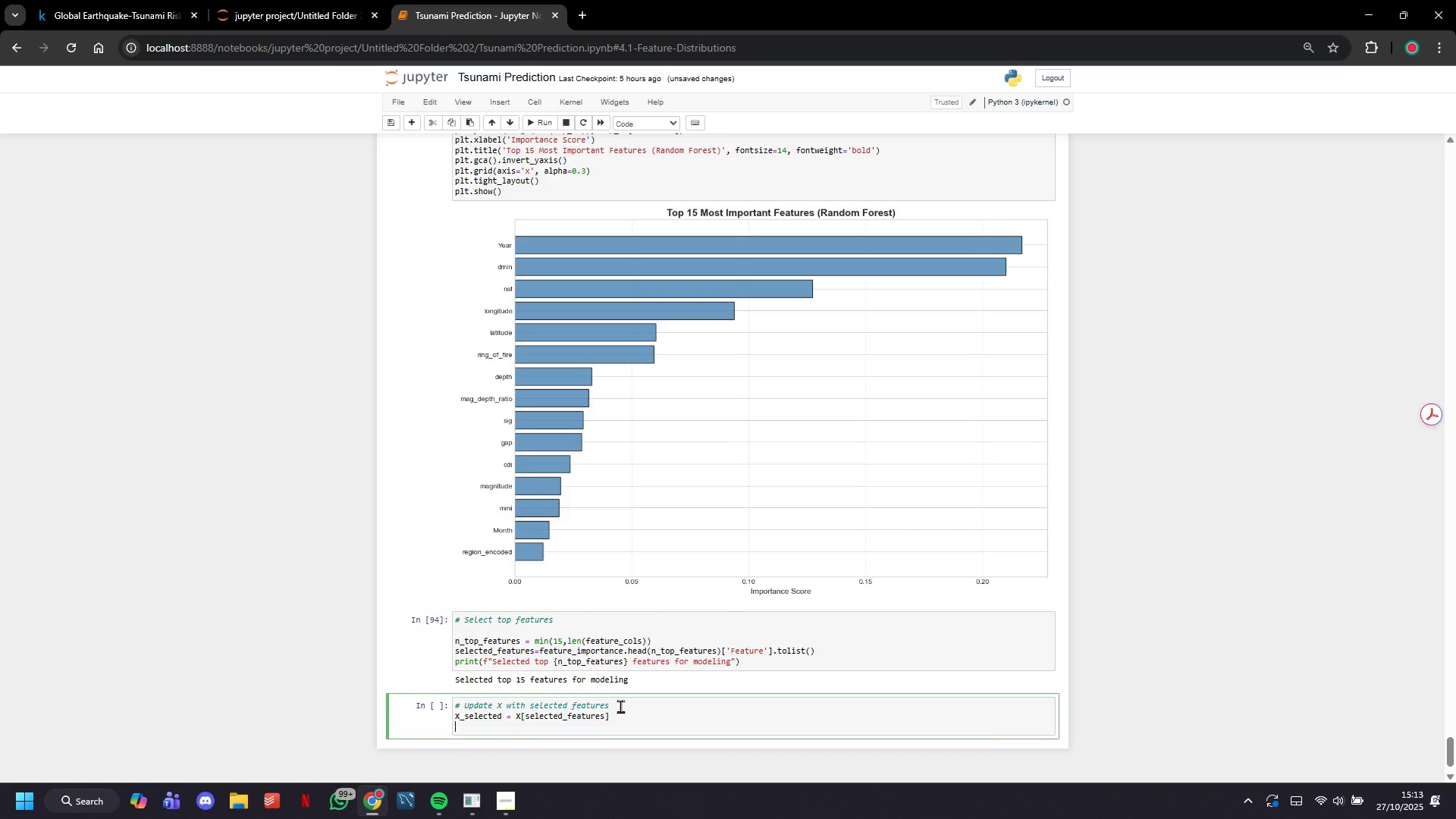 
key(Enter)
 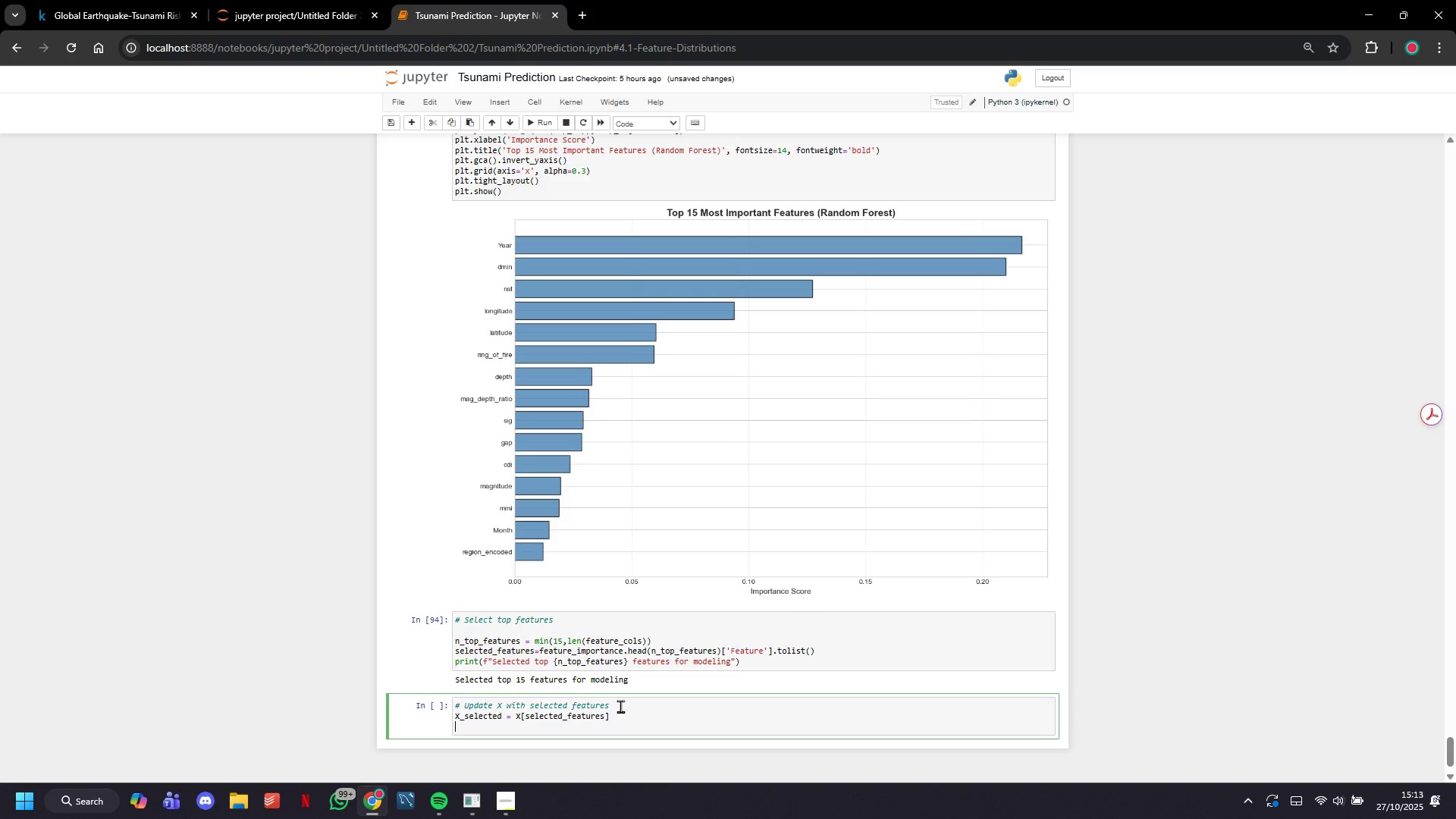 
key(Backspace)
 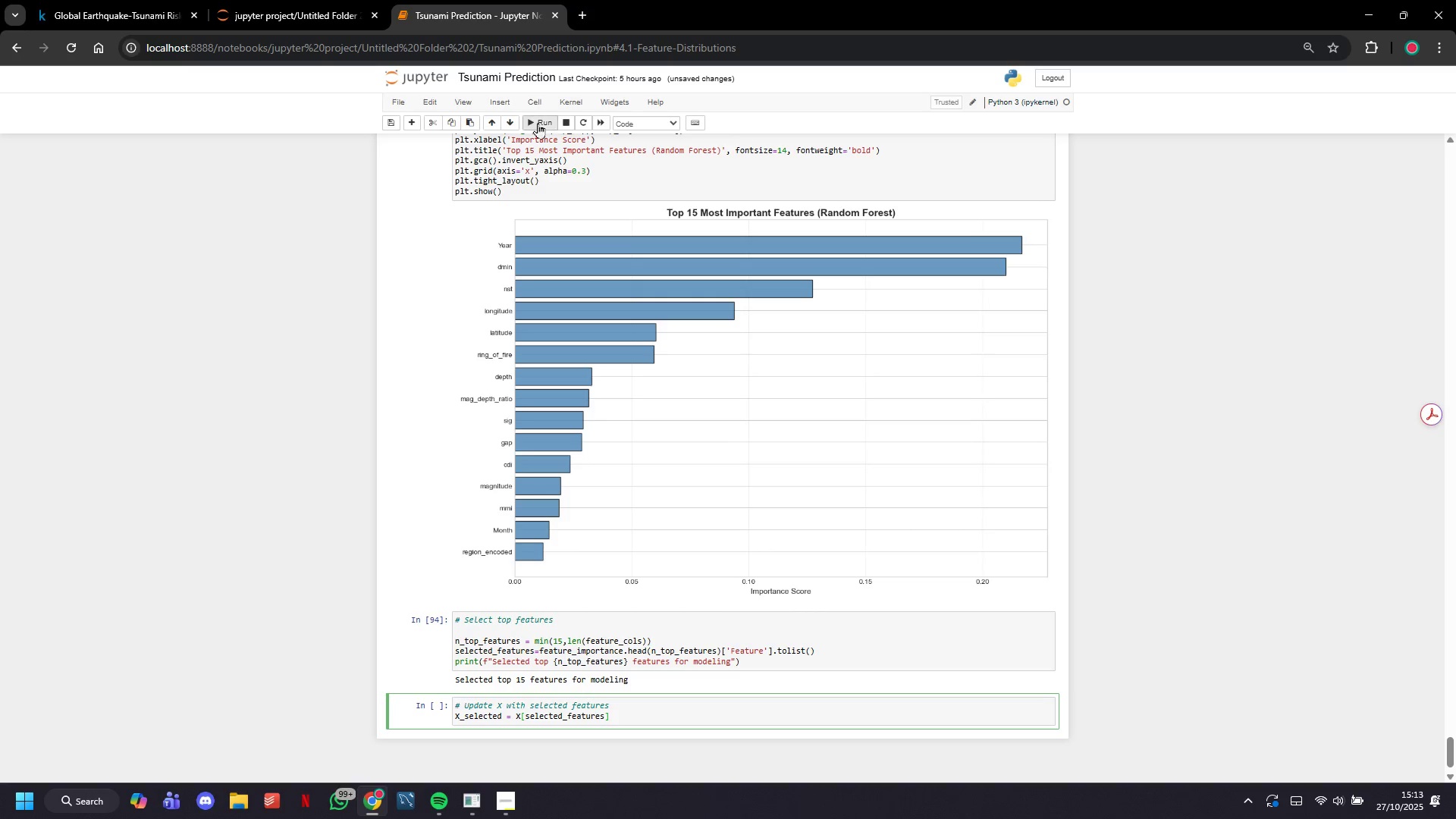 
left_click([546, 129])
 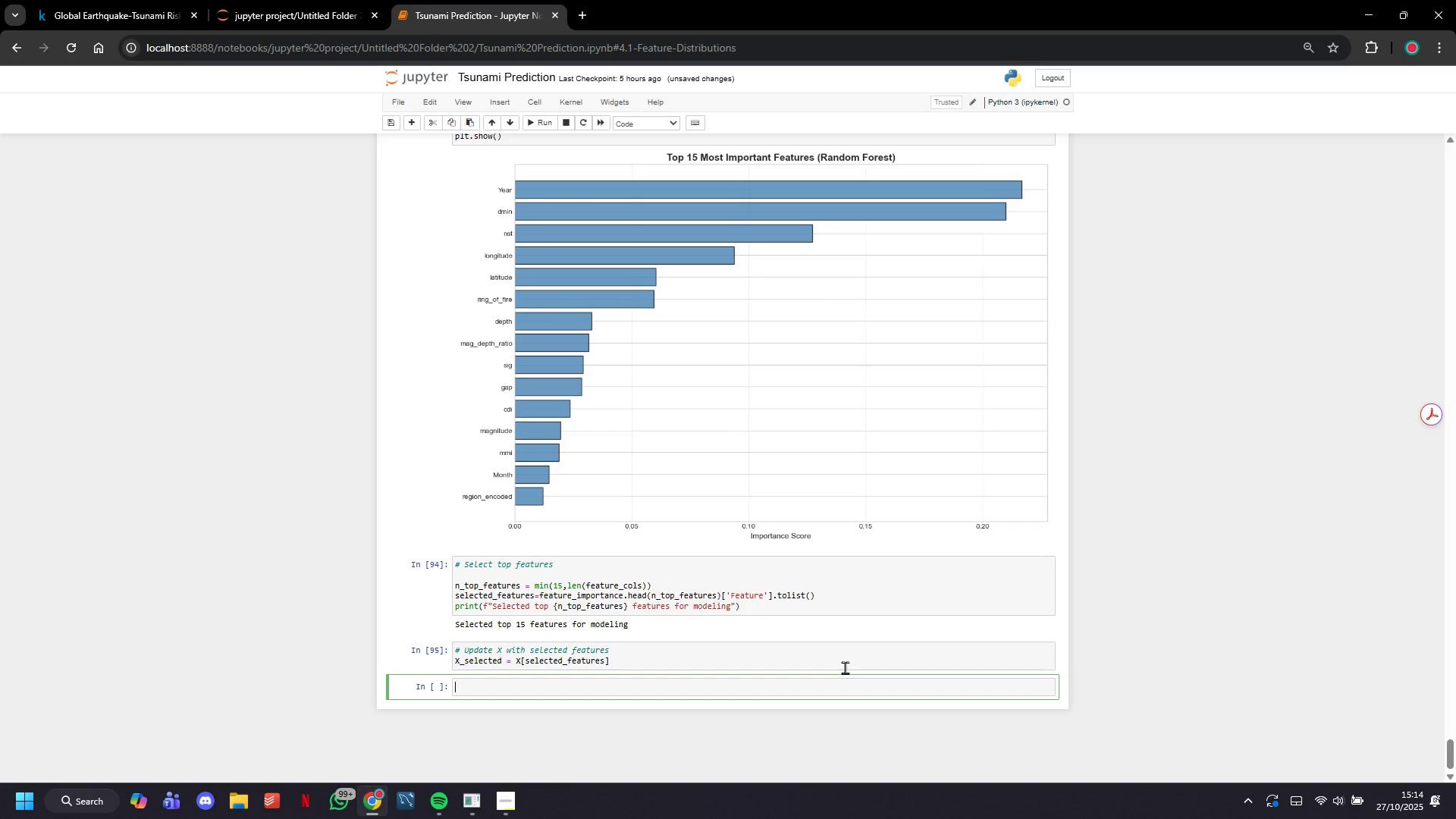 
scroll: coordinate [837, 676], scroll_direction: up, amount: 4.0
 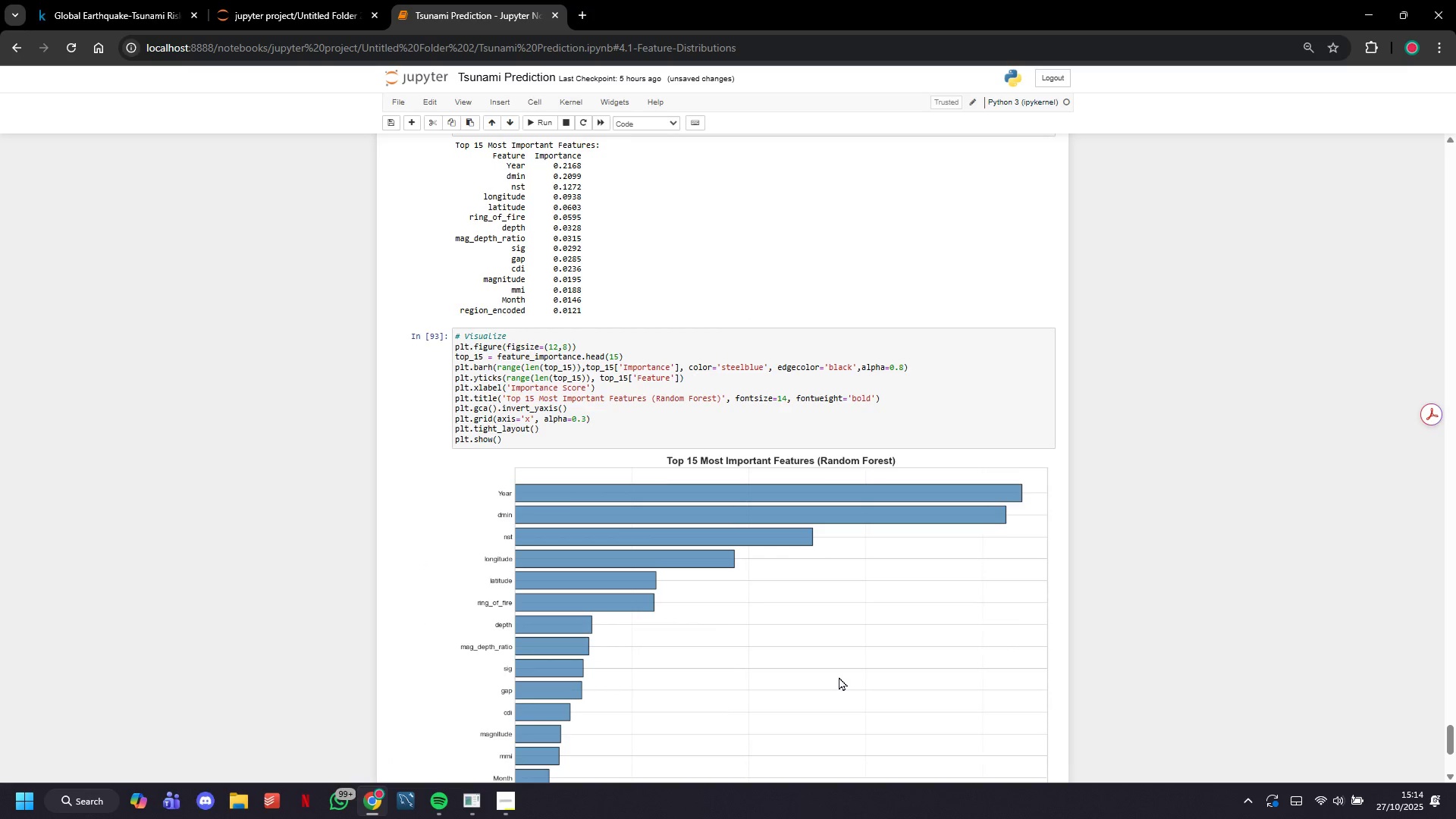 
scroll: coordinate [839, 684], scroll_direction: down, amount: 22.0
 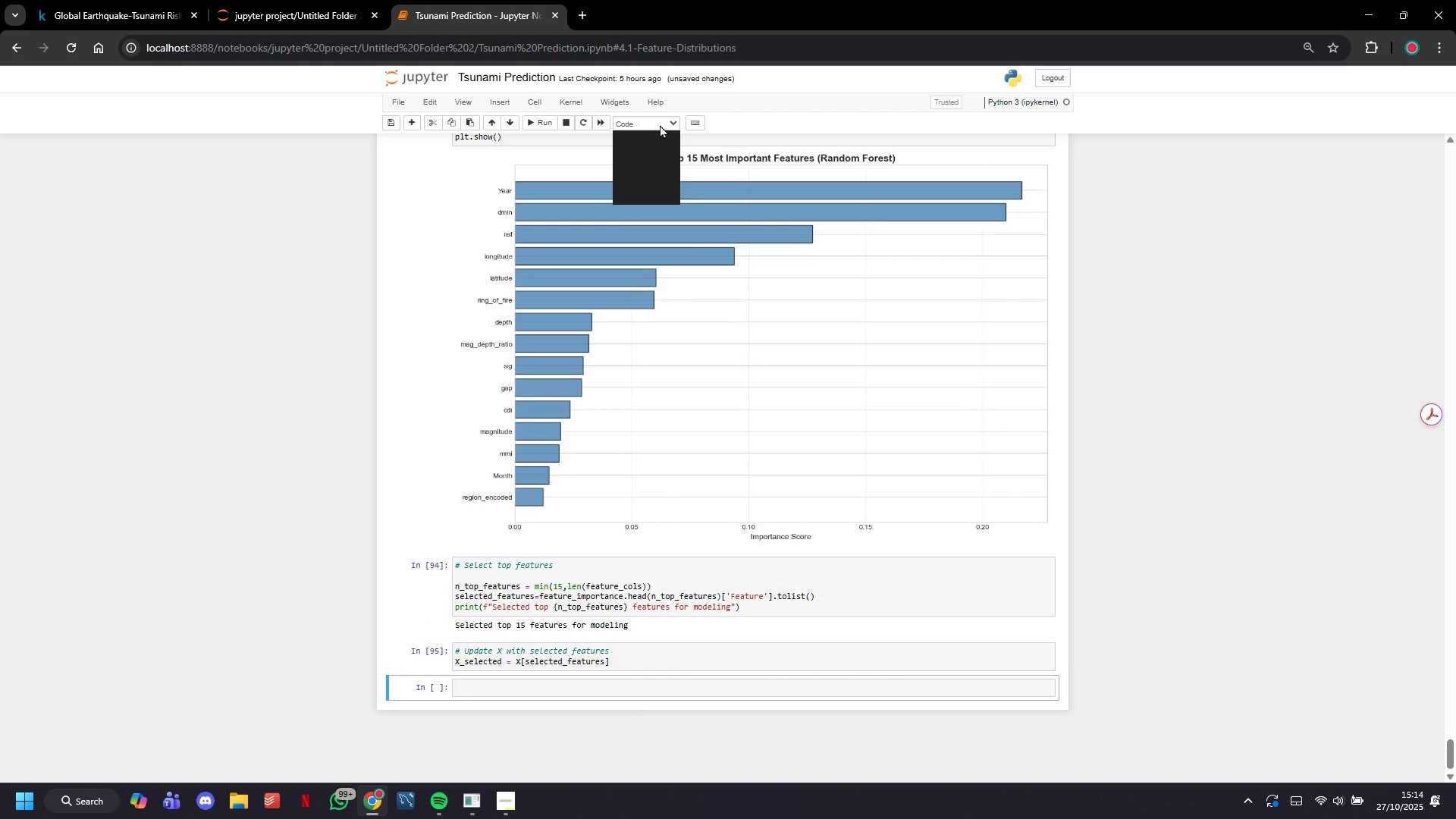 
left_click([667, 191])
 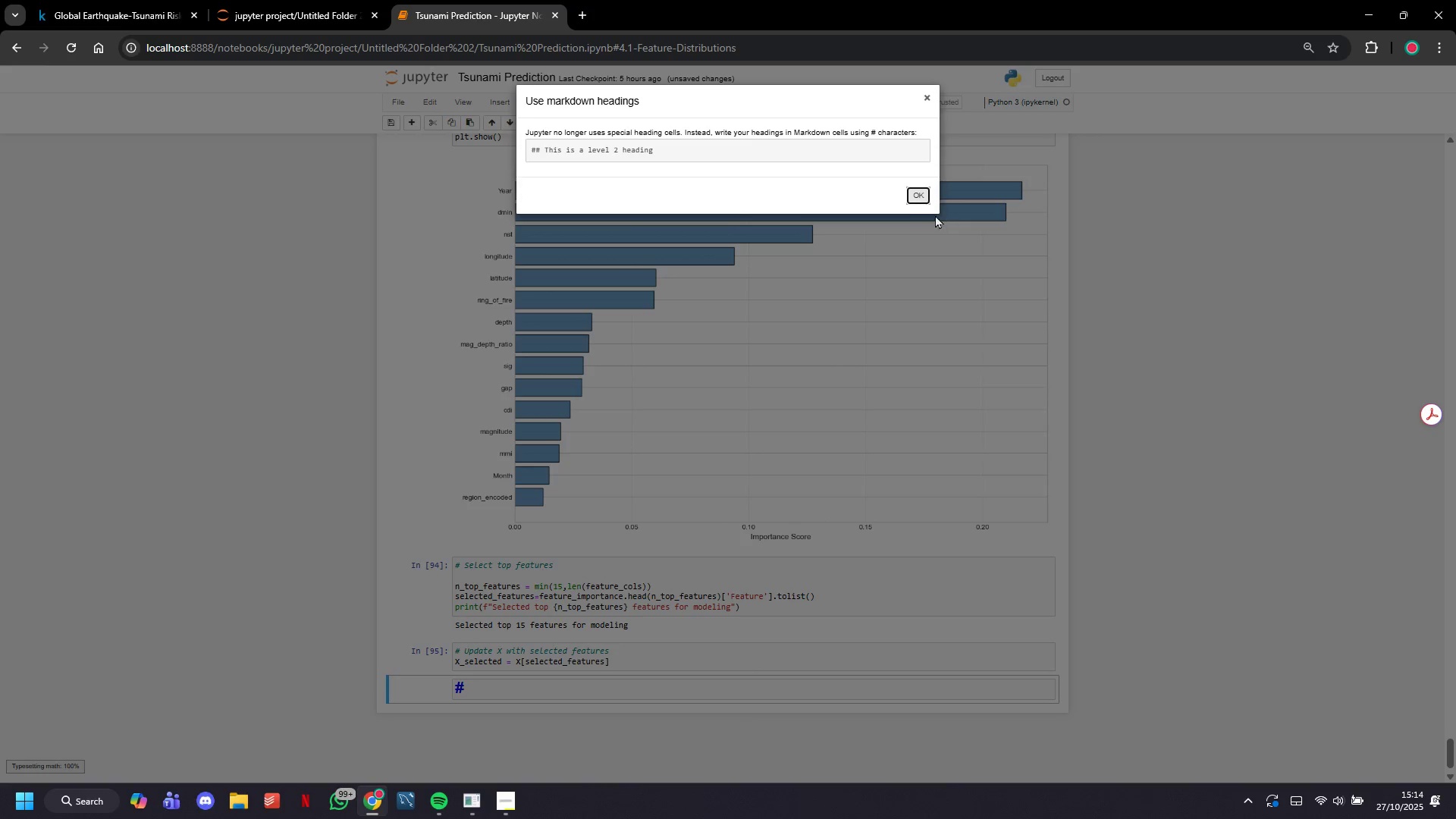 
left_click([921, 195])
 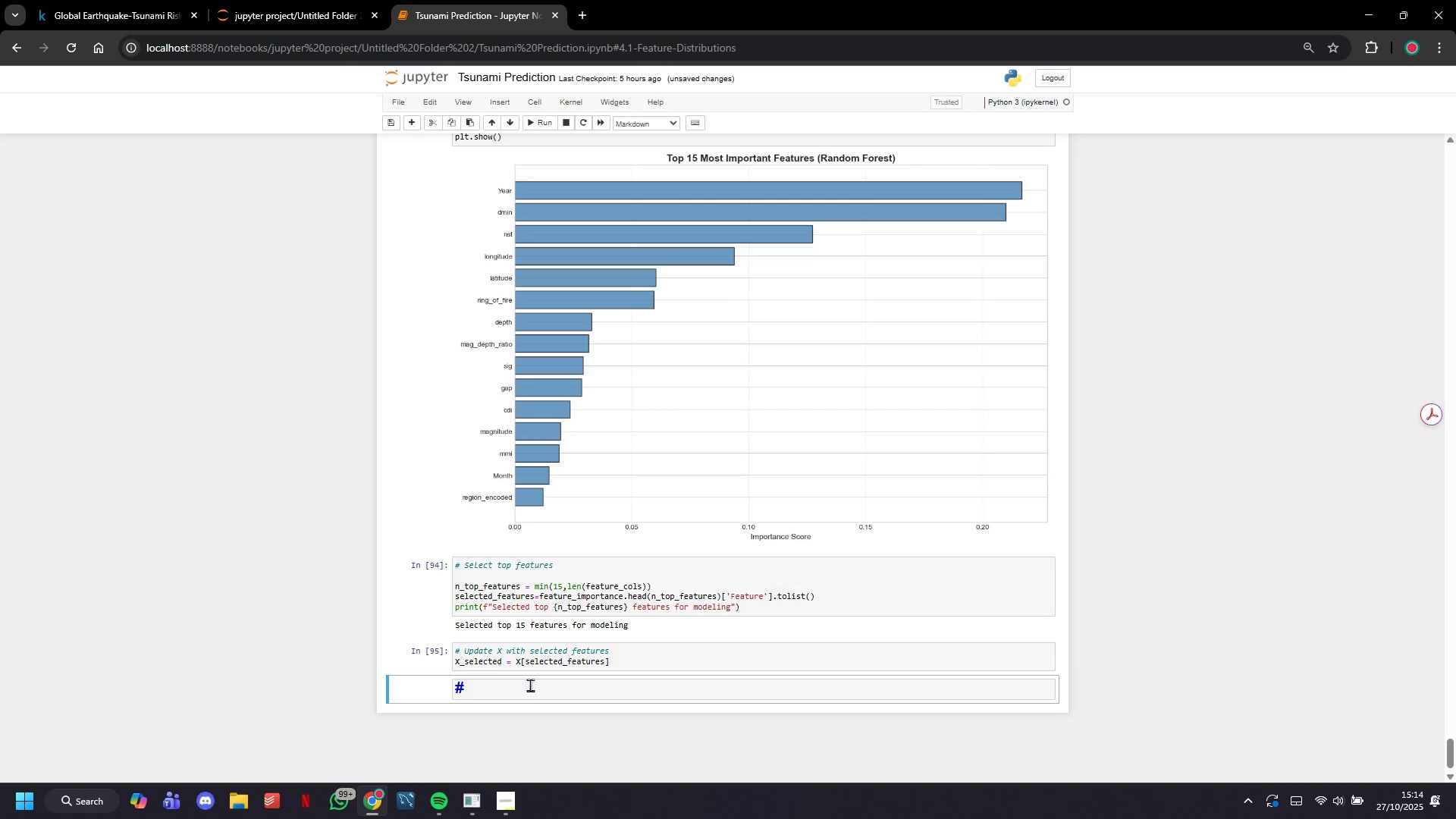 
left_click([530, 688])
 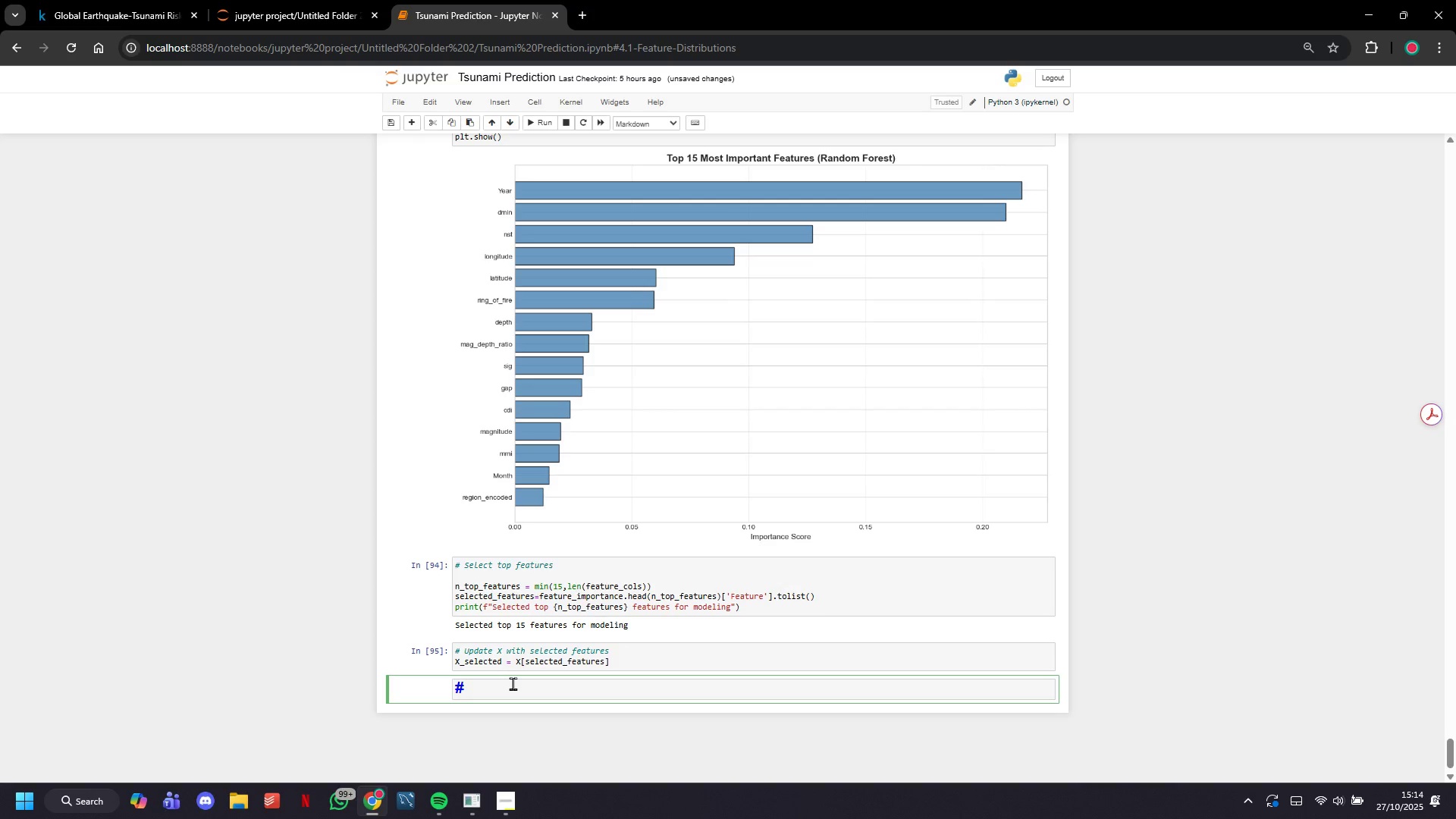 
key(ArrowLeft)
 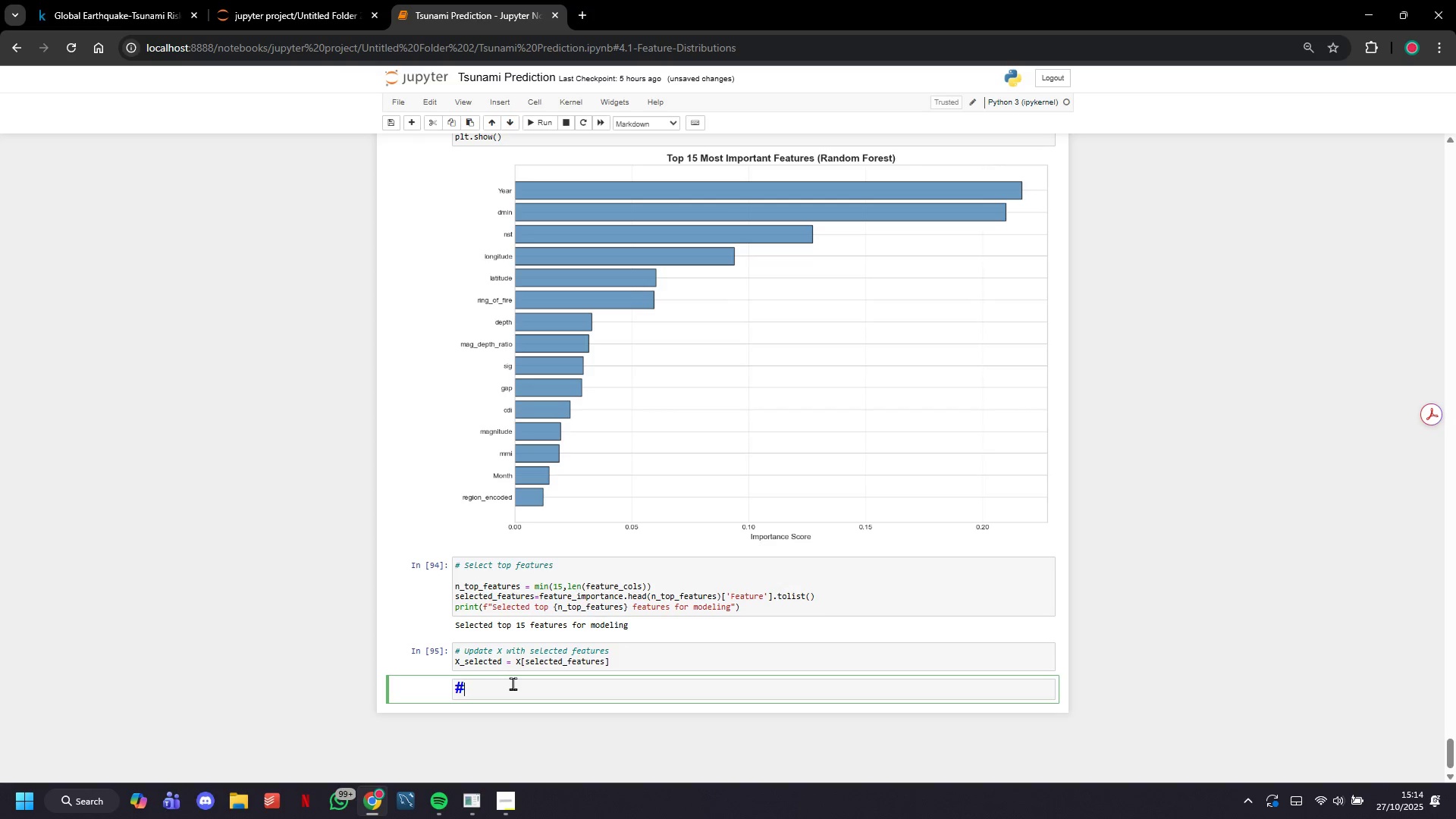 
type(# 6. Data Splitting and Balancing)
 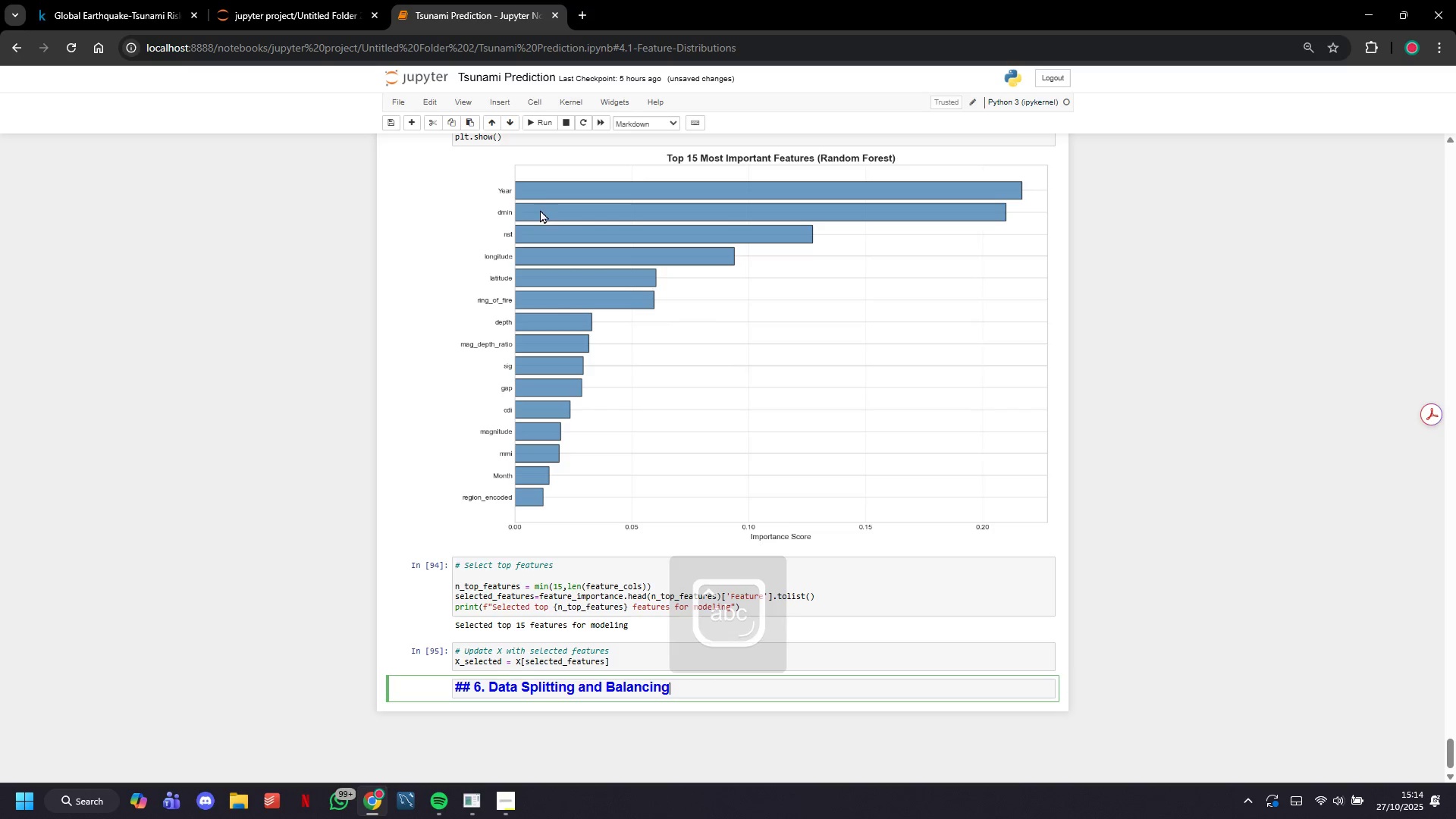 
left_click([538, 116])
 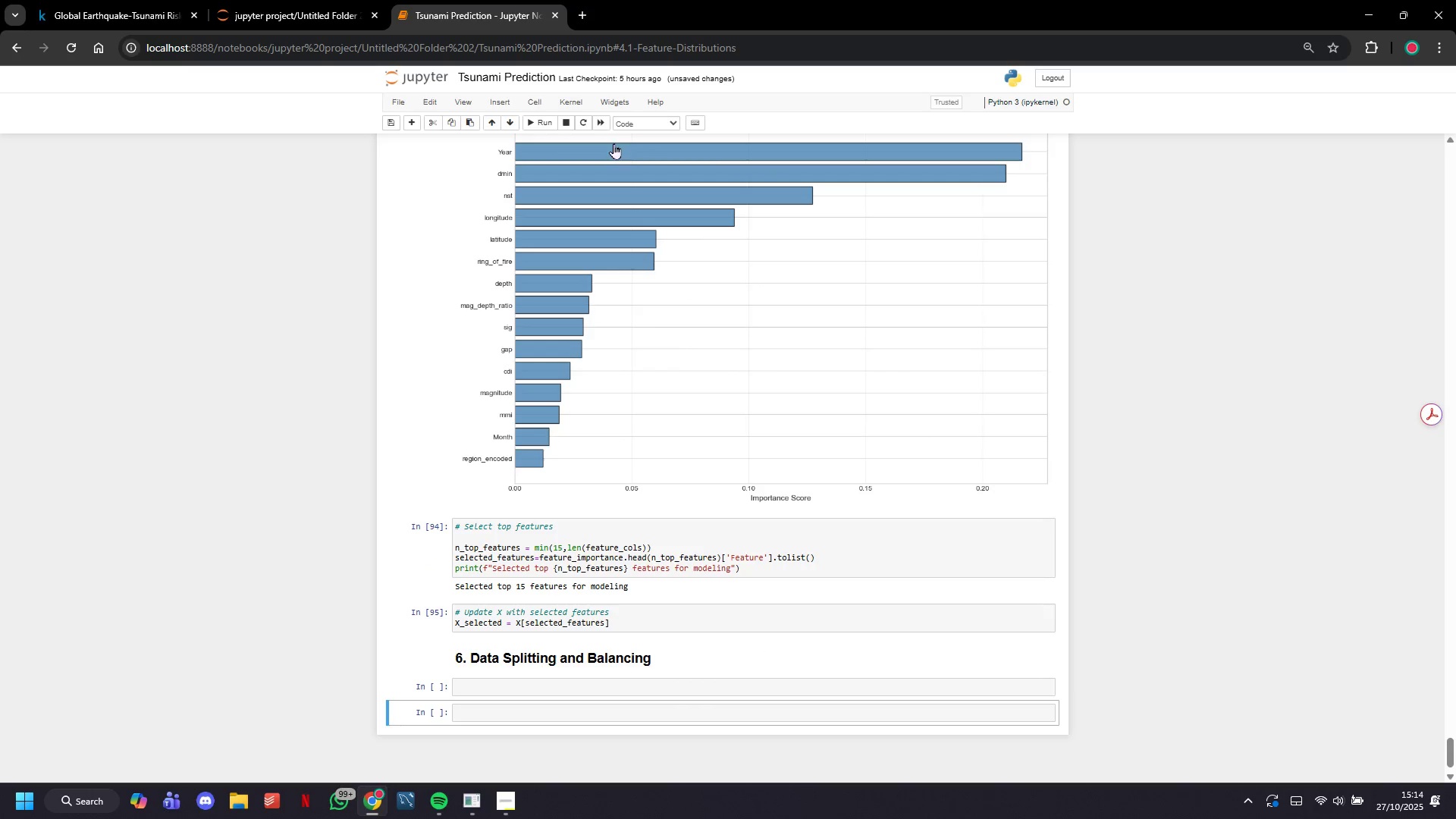 
left_click([634, 127])
 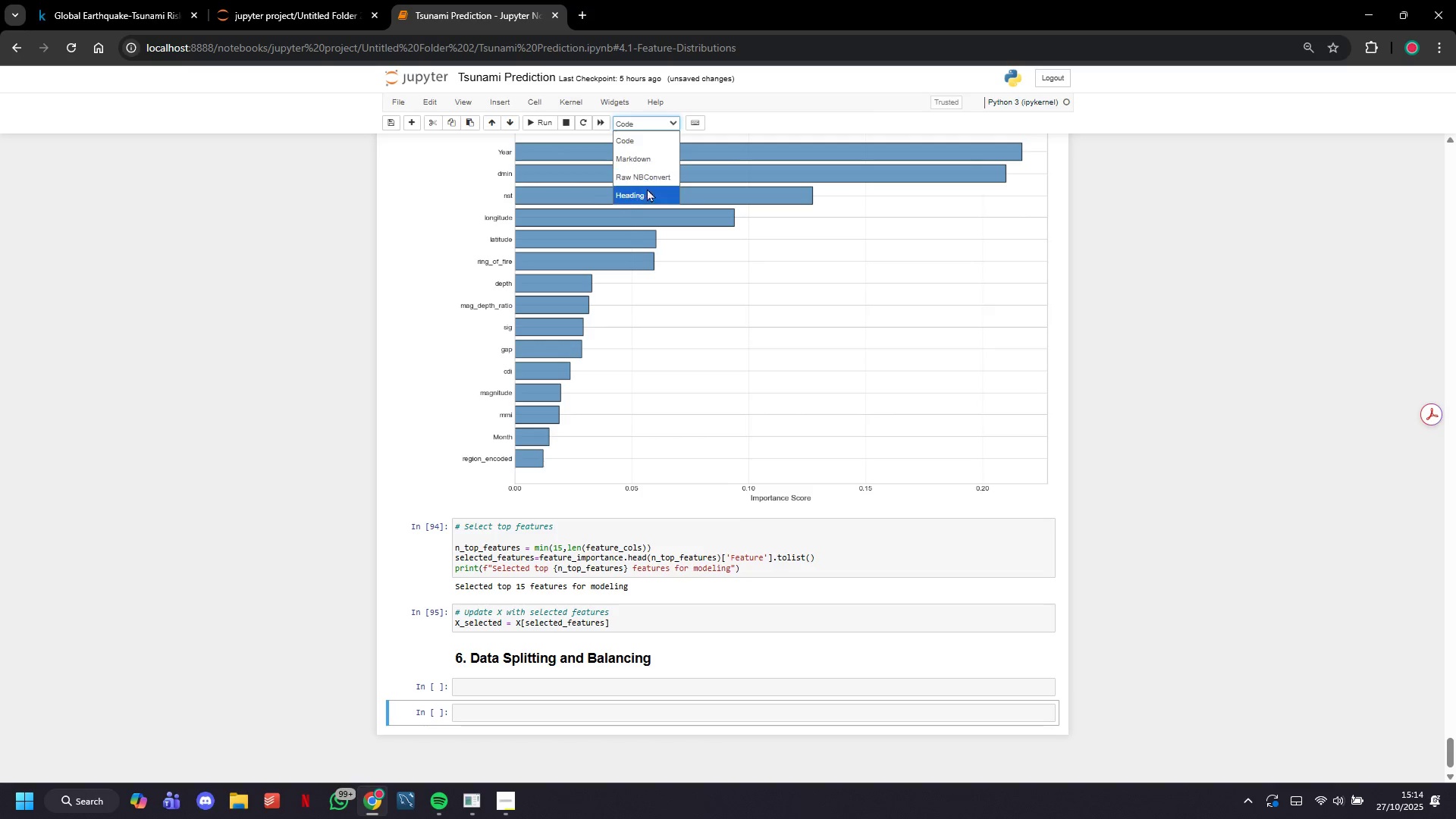 
left_click([647, 190])
 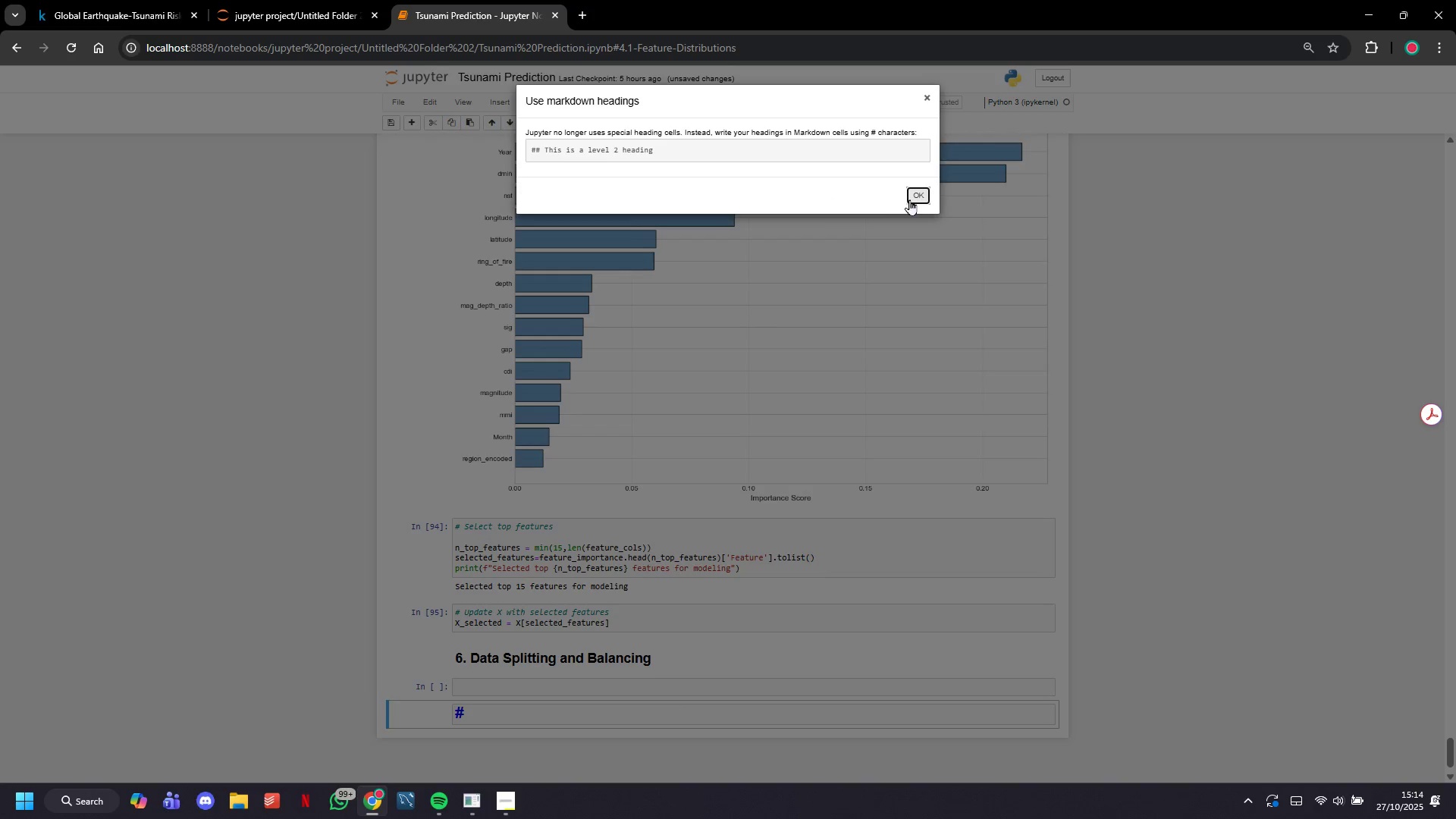 
left_click([916, 200])
 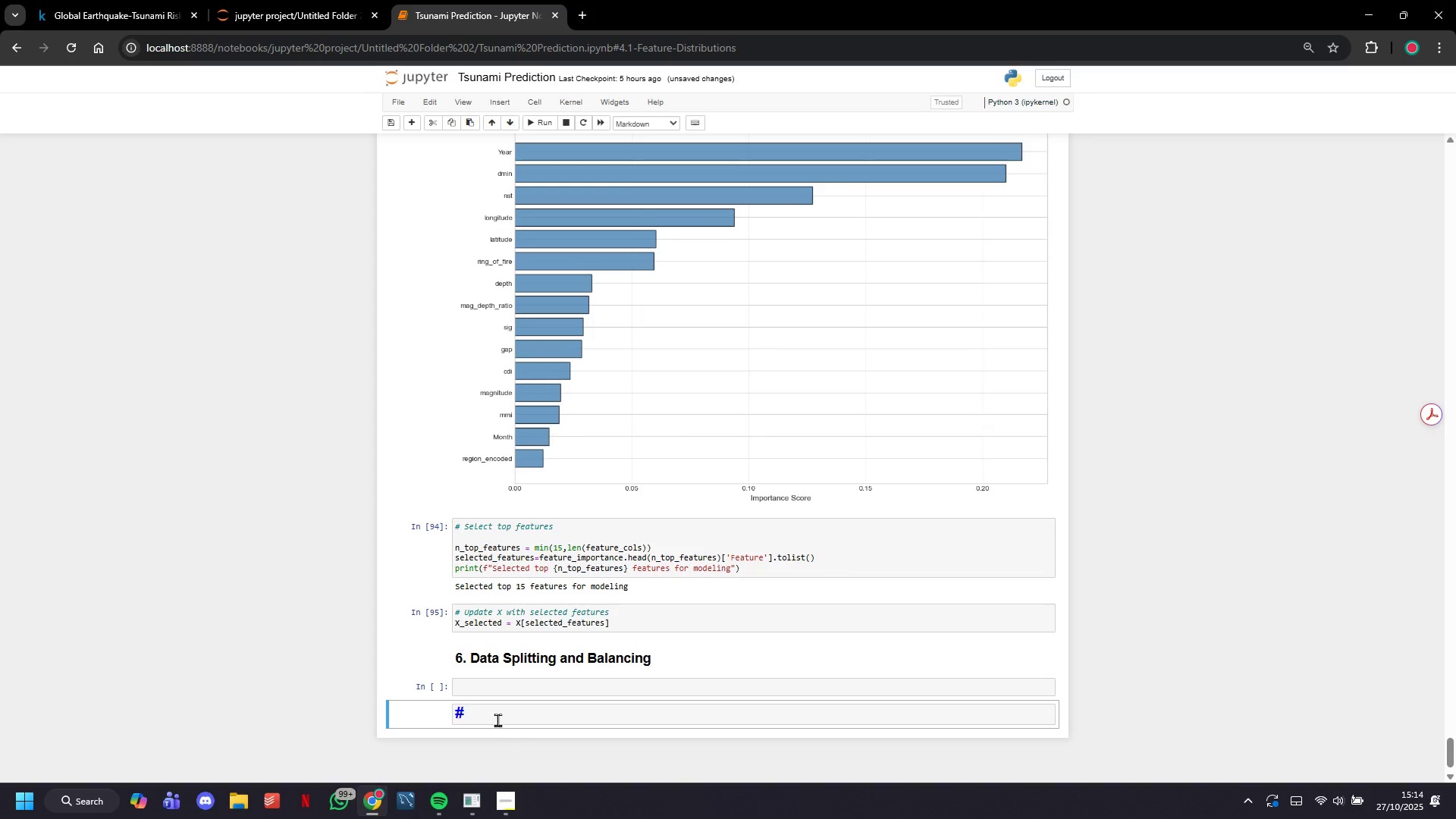 
left_click([496, 714])
 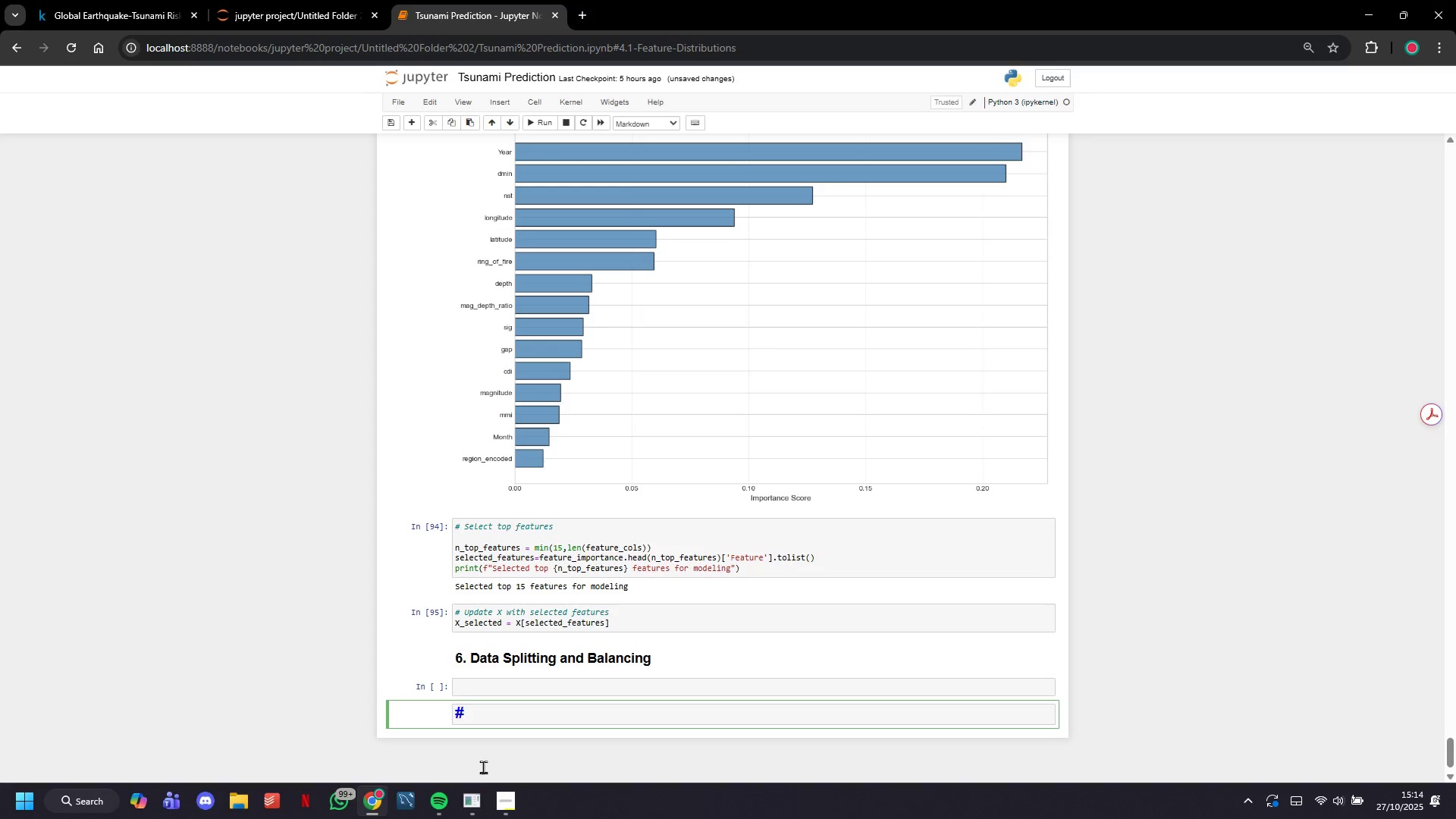 
key(ArrowLeft)
 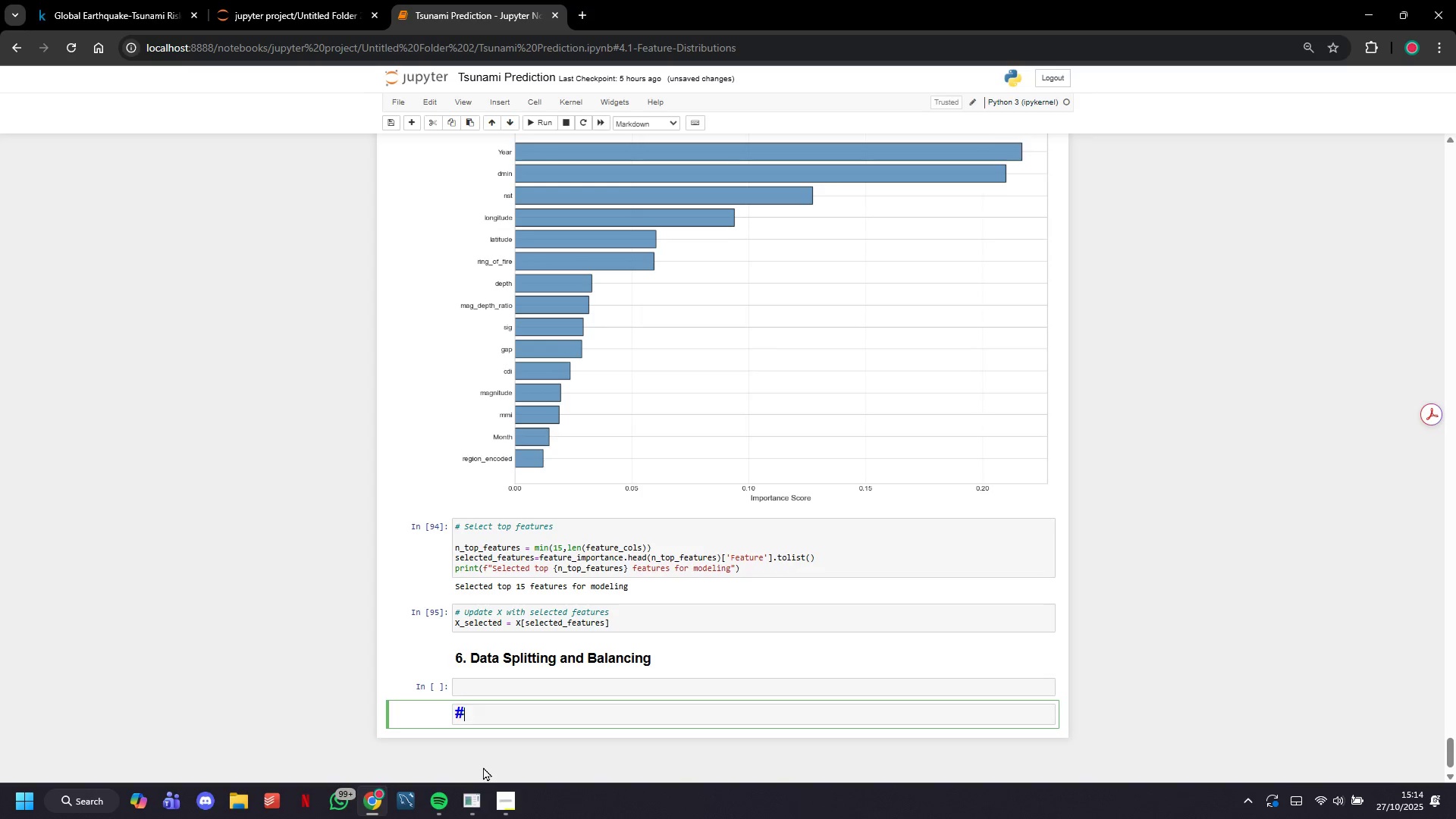 
type(## 6.1 Train Test Split)
 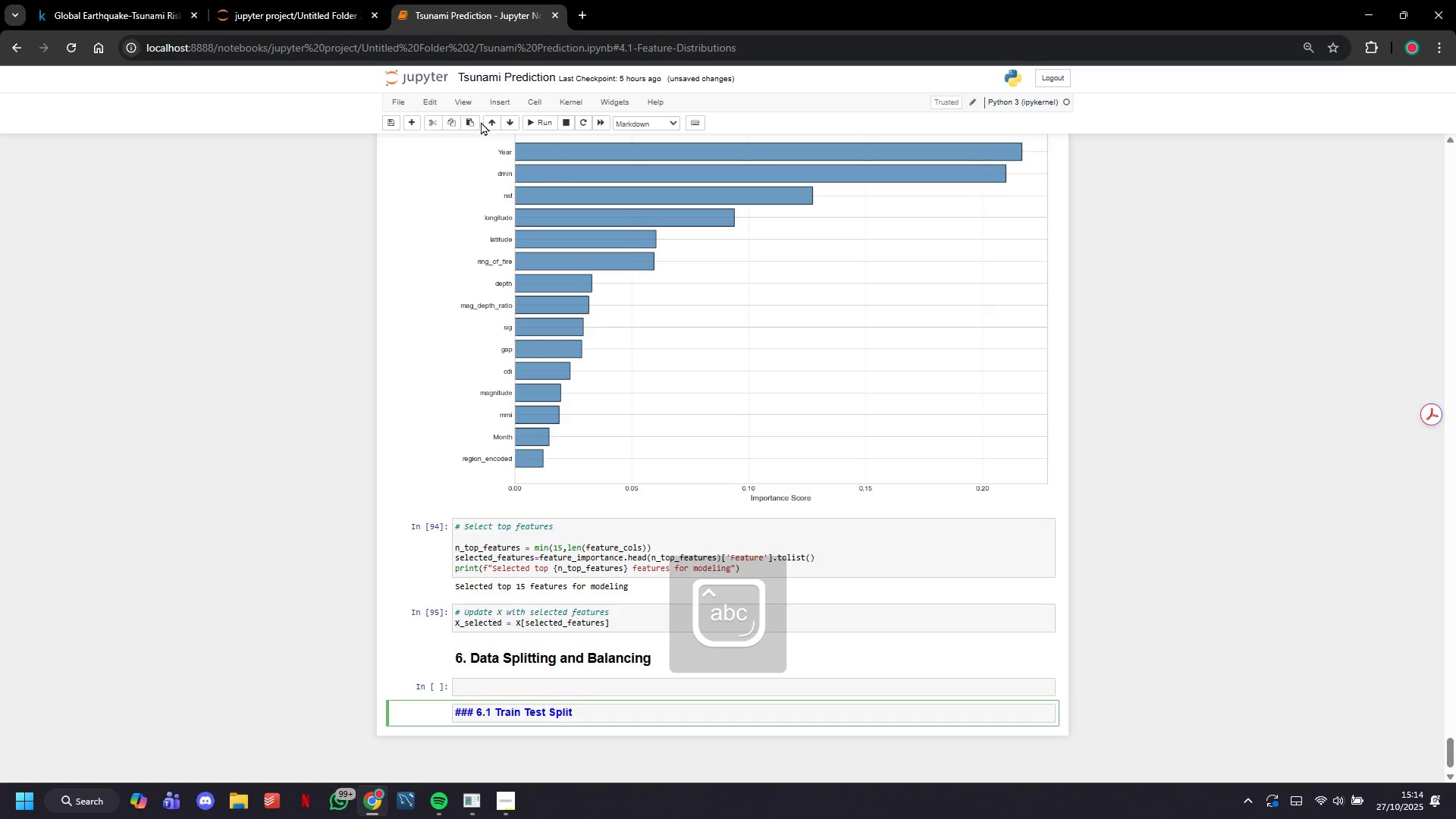 
left_click([491, 130])
 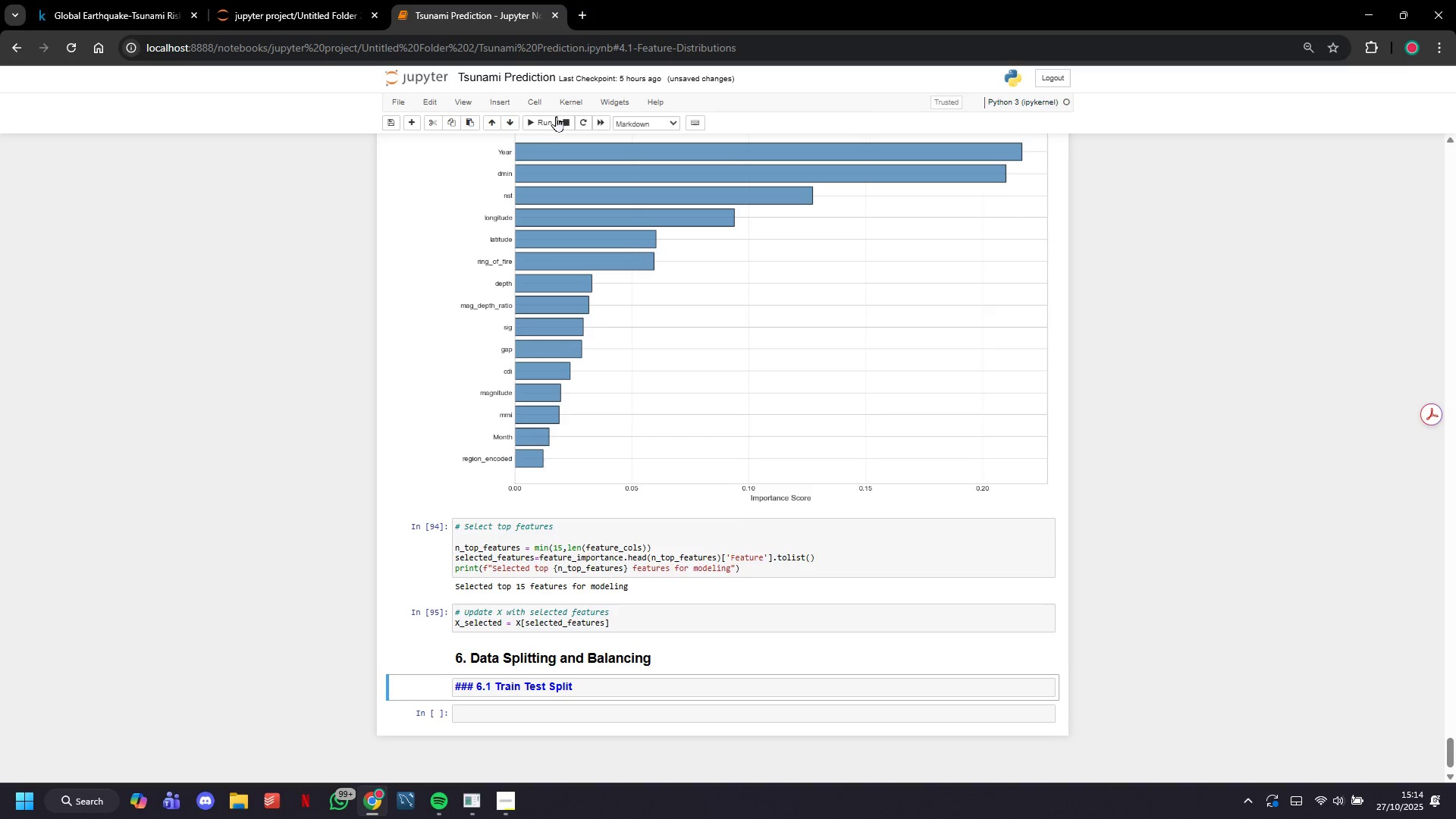 
left_click([551, 123])
 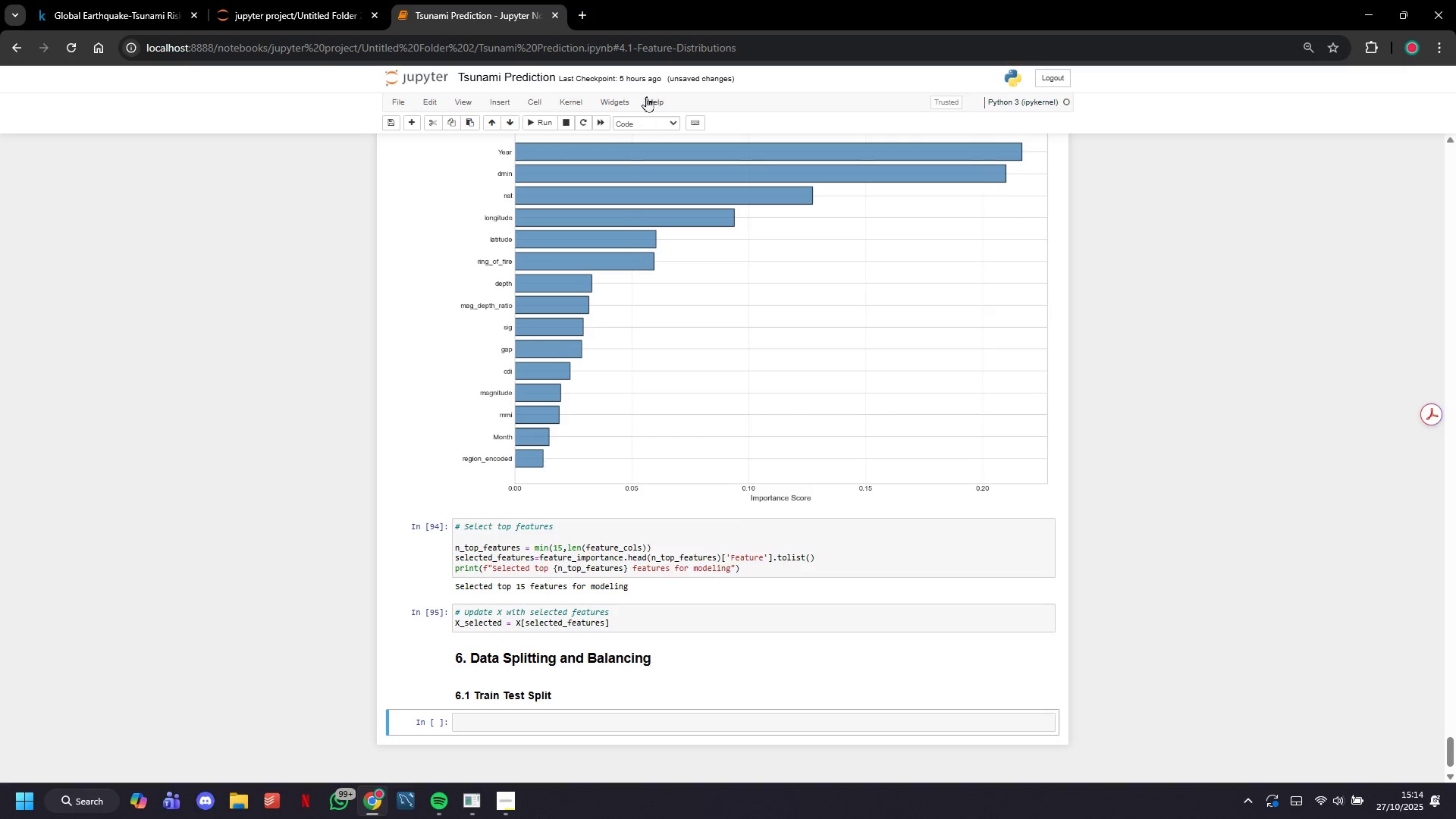 
left_click([650, 125])
 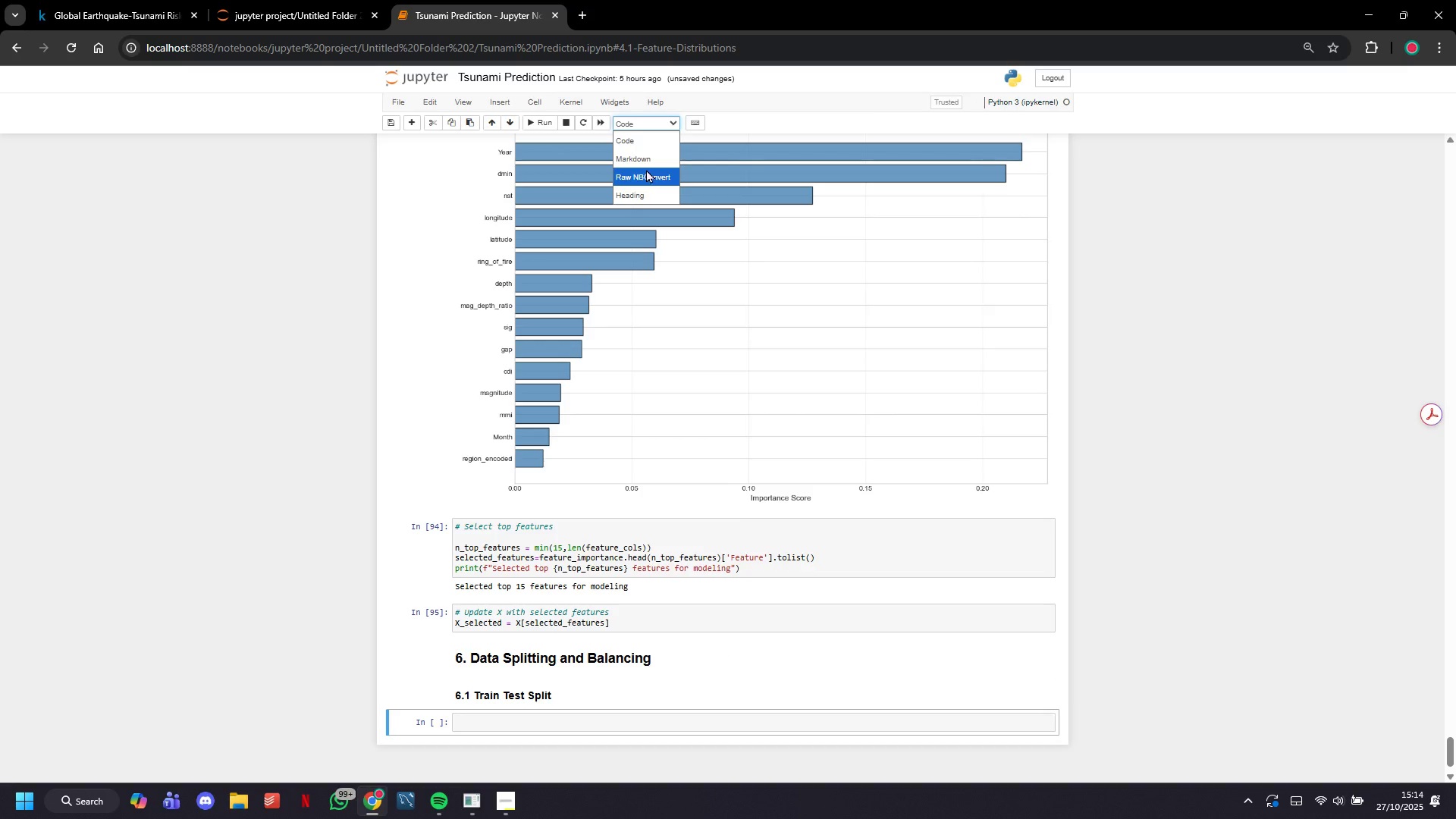 
left_click([645, 158])